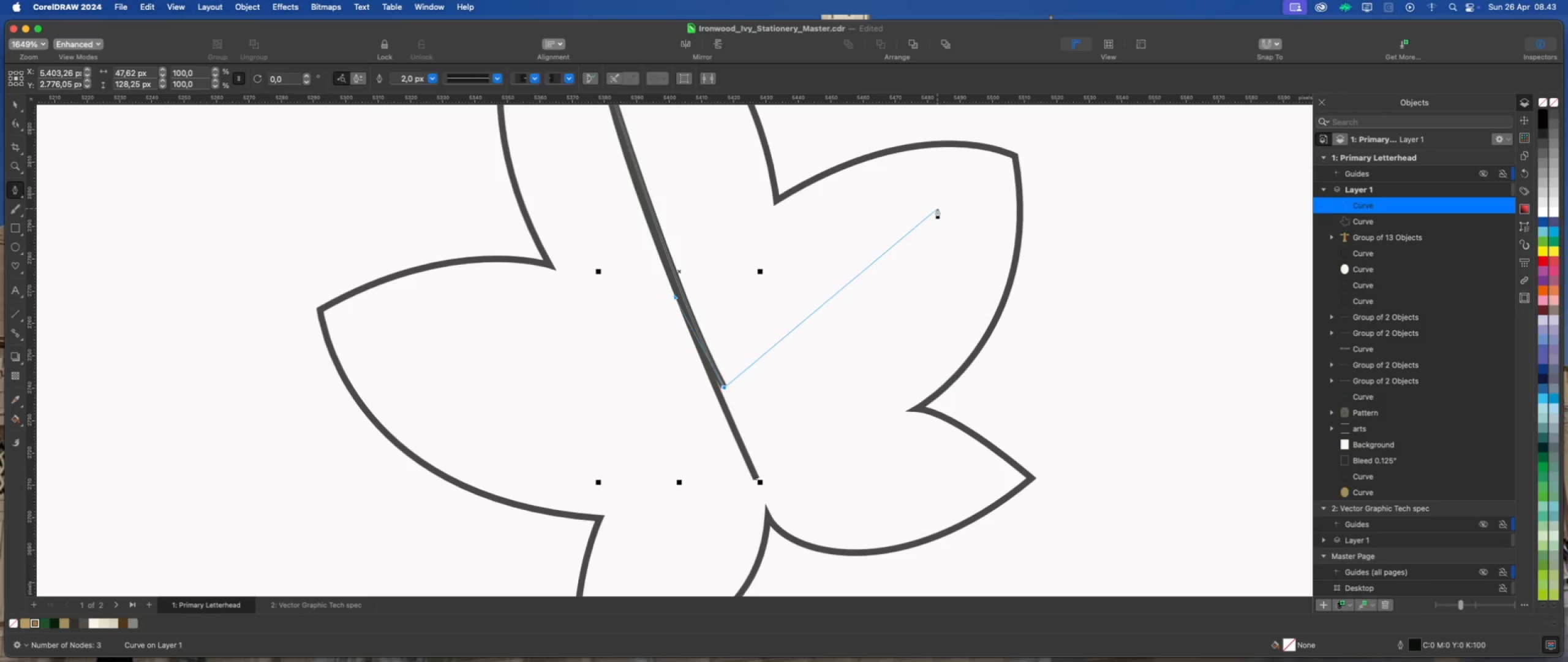 
left_click([940, 204])
 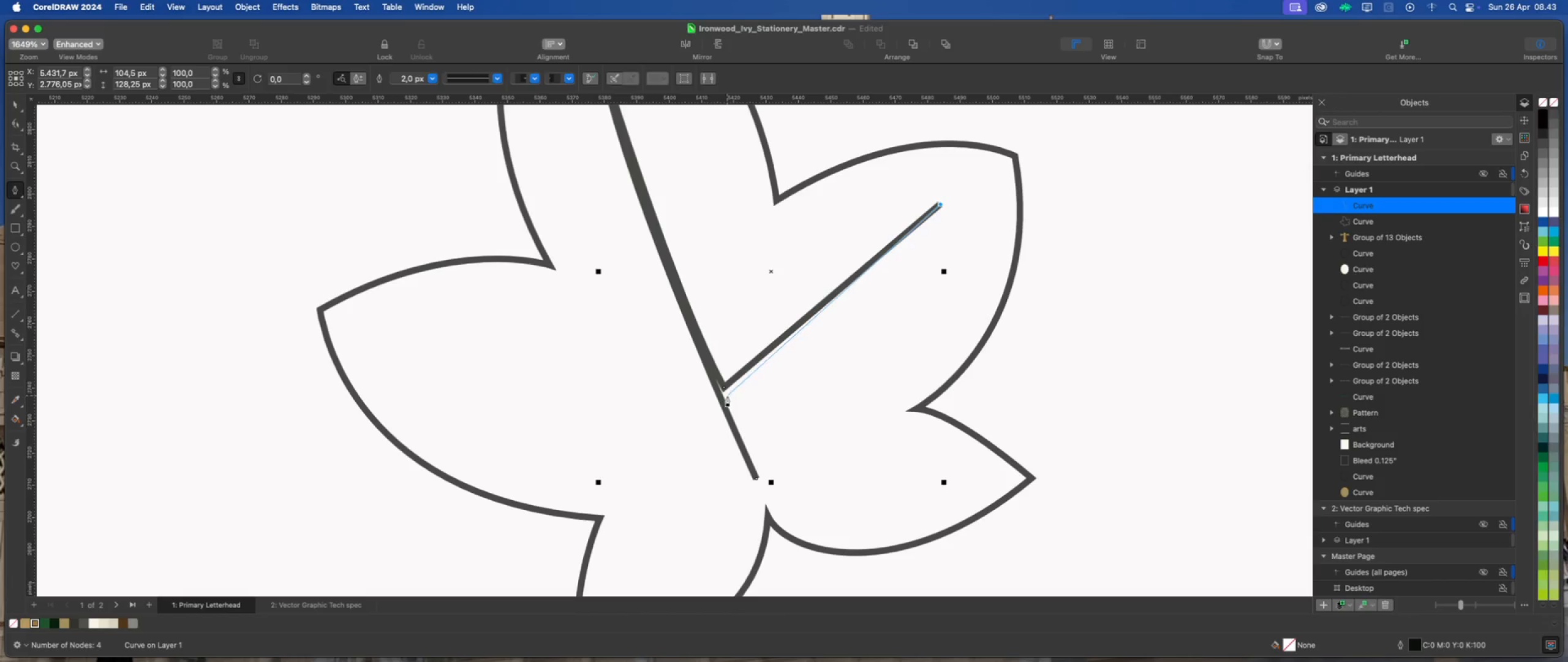 
left_click([727, 395])
 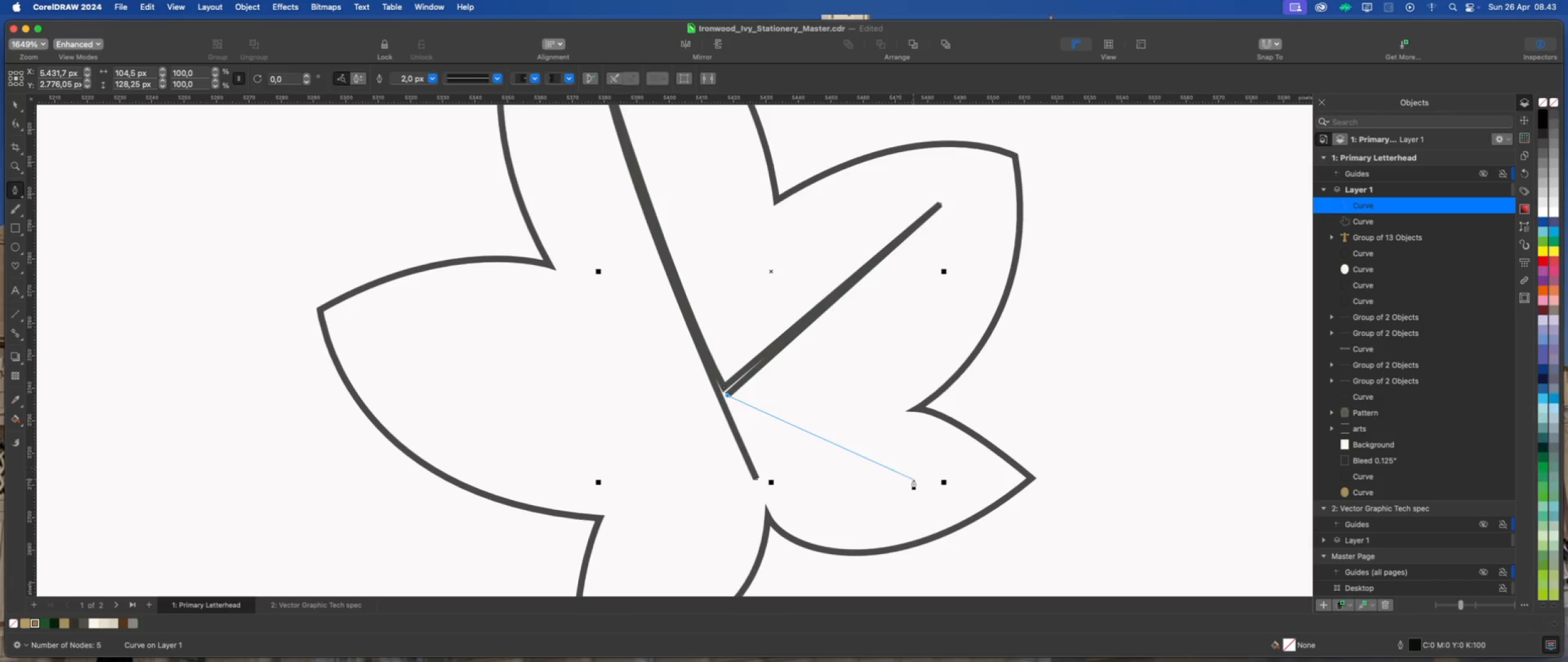 
left_click_drag(start_coordinate=[924, 475], to_coordinate=[1047, 492])
 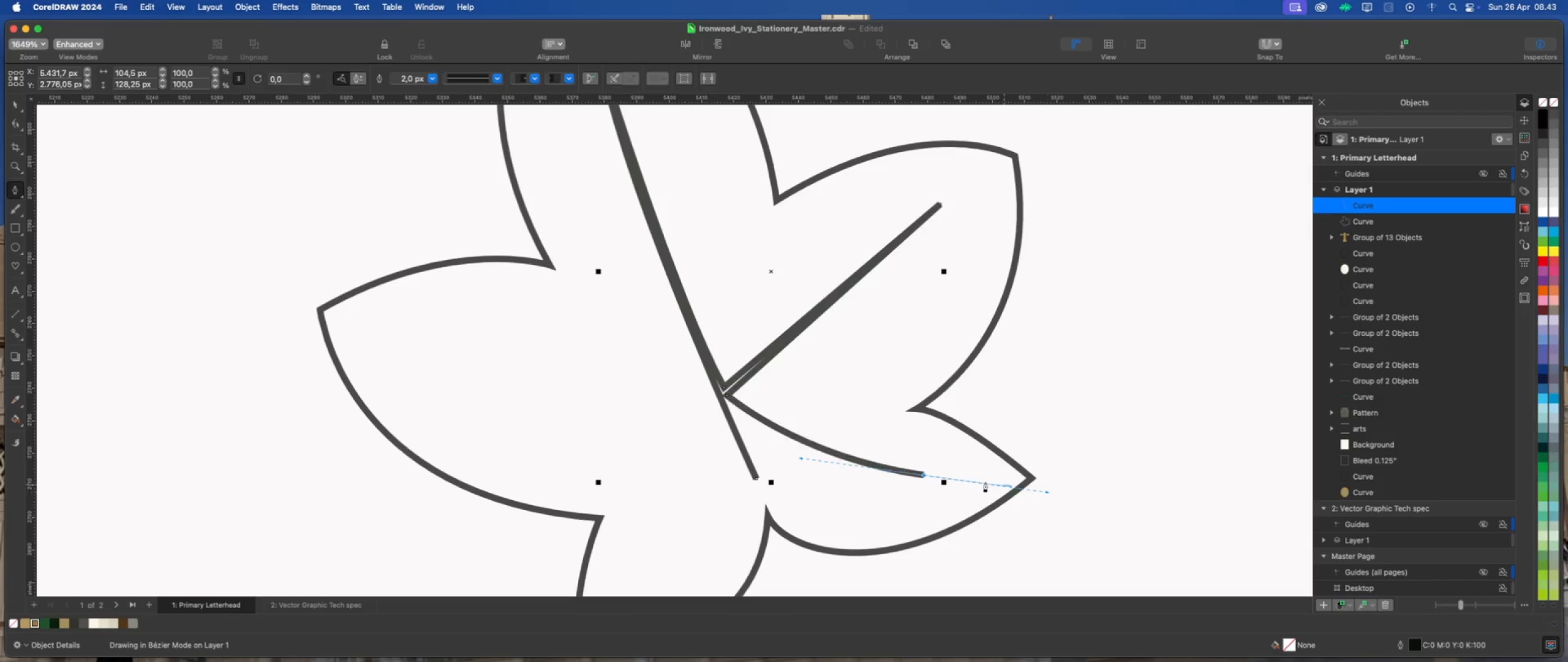 
hold_key(key=OptionLeft, duration=1.27)
left_click([925, 474])
 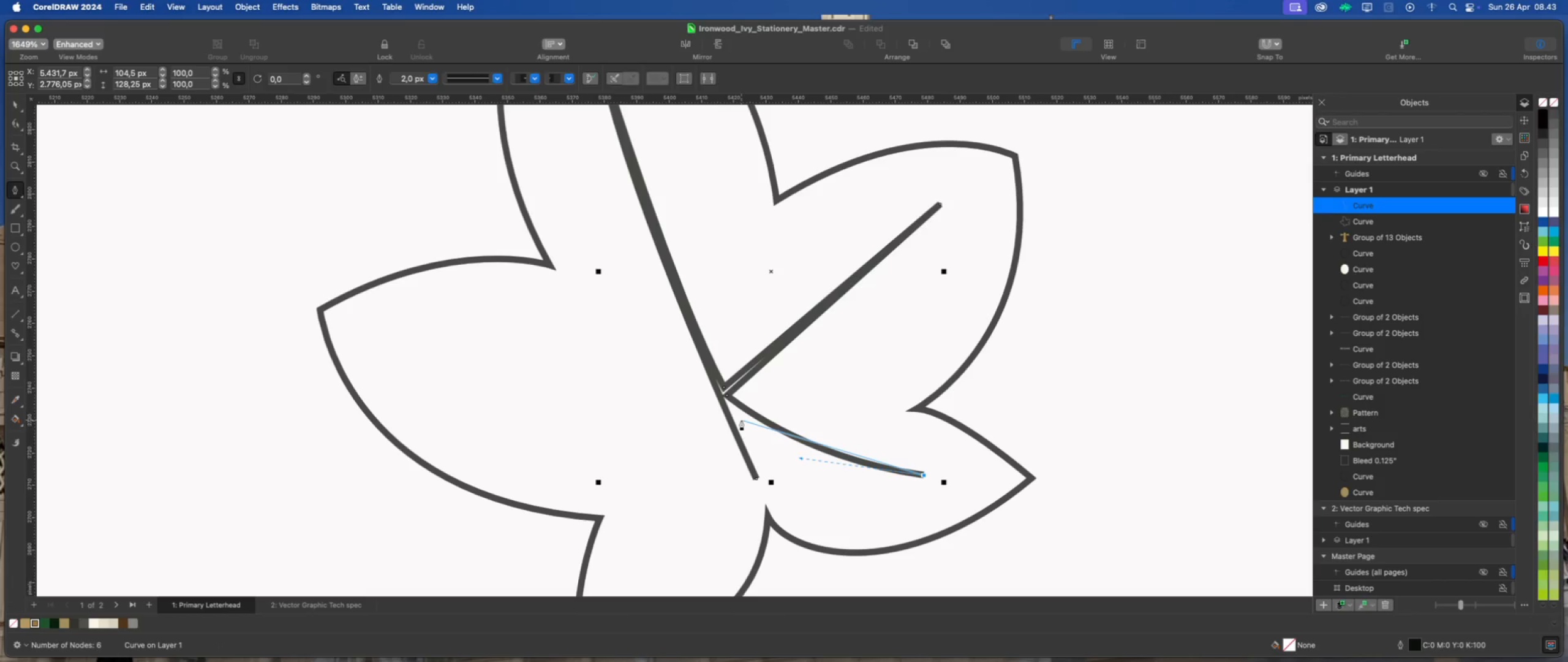 
scroll: coordinate [738, 416], scroll_direction: up, amount: 2.0
 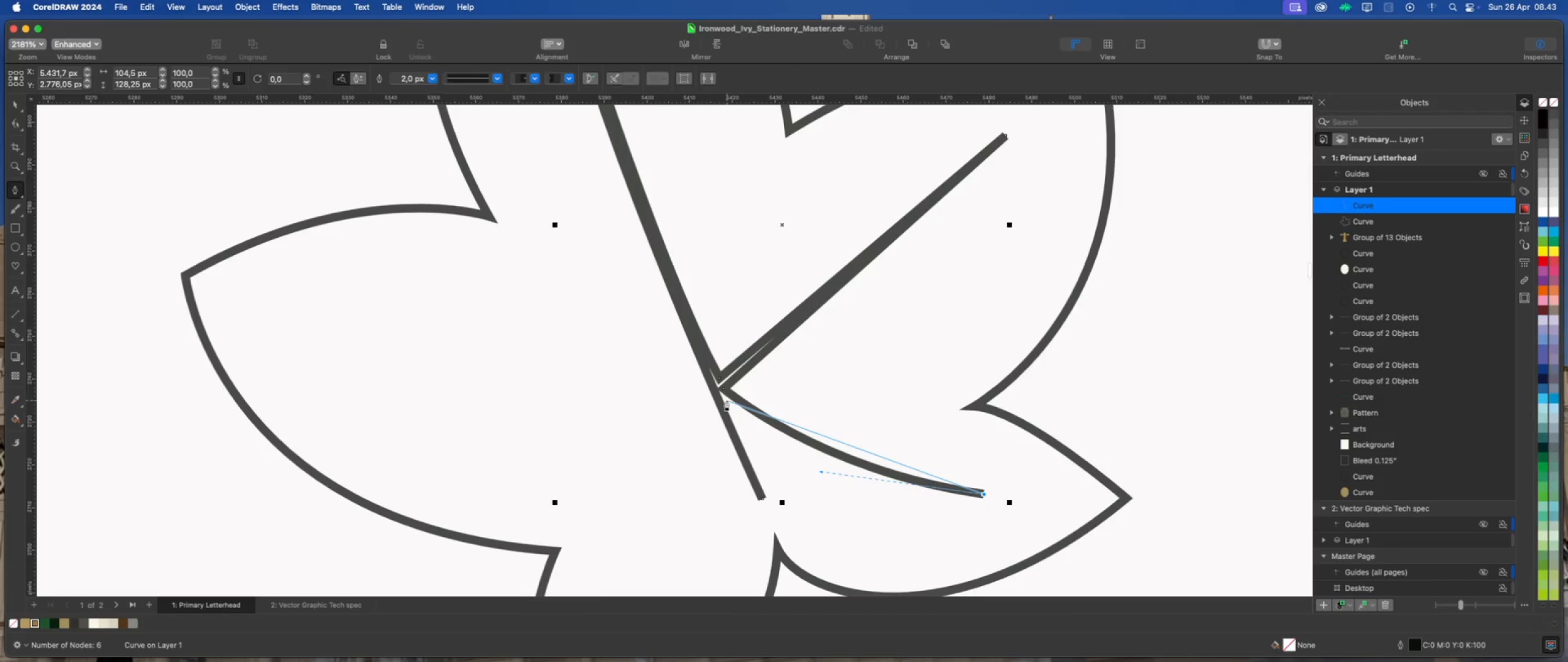 
left_click_drag(start_coordinate=[726, 400], to_coordinate=[628, 313])
 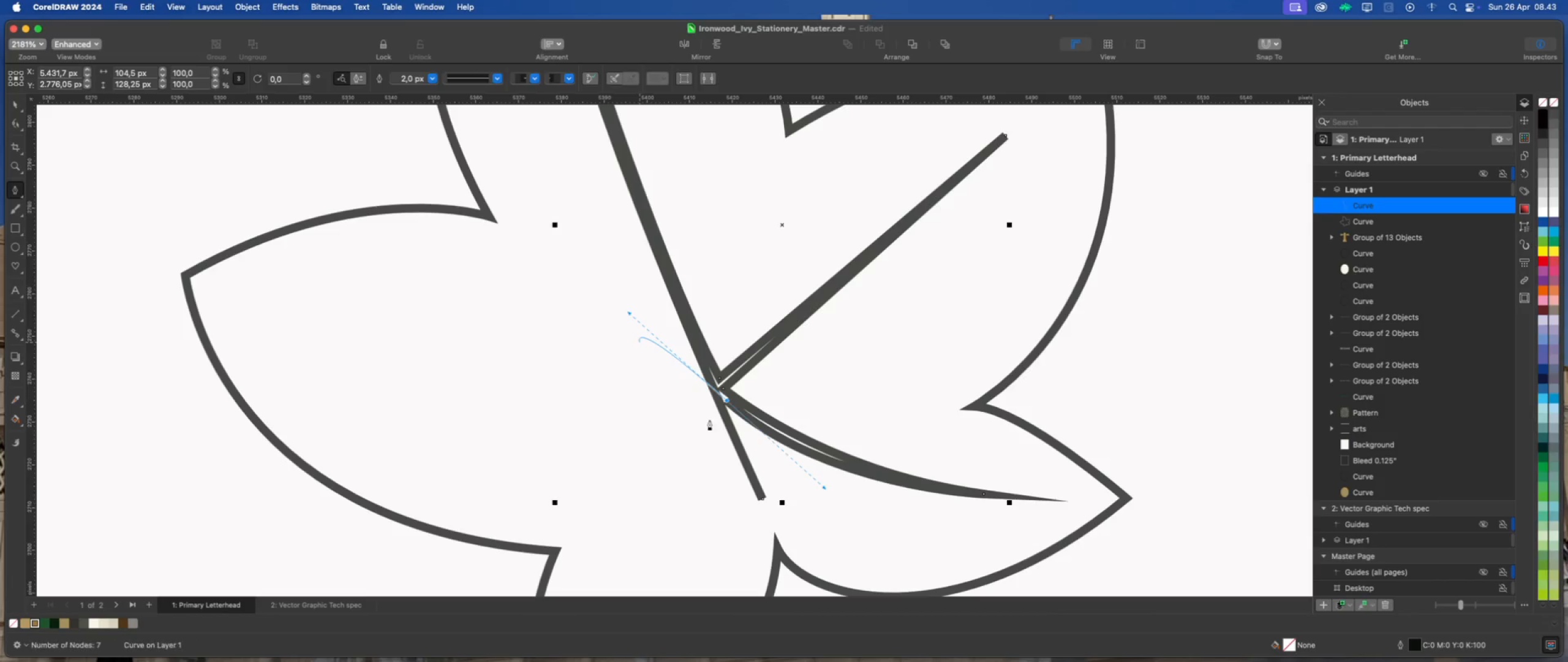 
hold_key(key=OptionLeft, duration=1.41)
left_click([728, 400])
 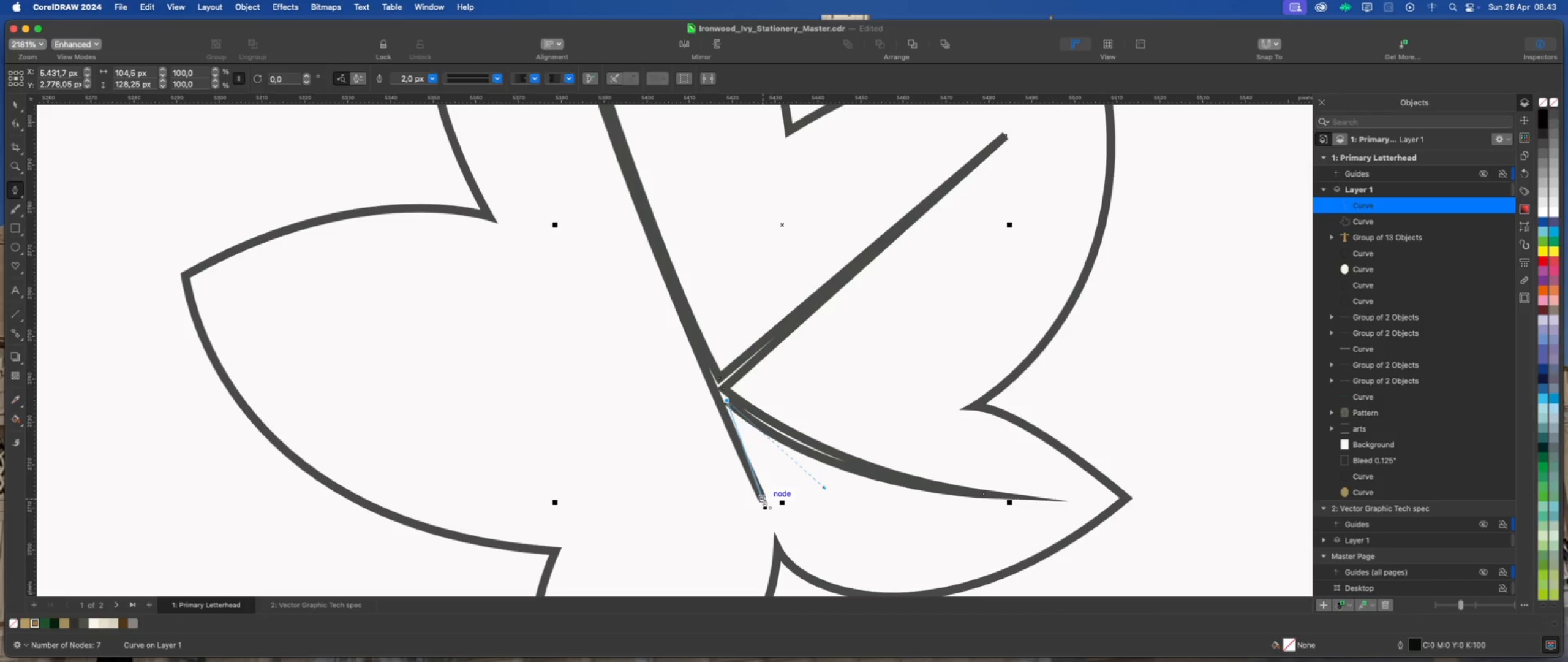 
left_click([764, 499])
 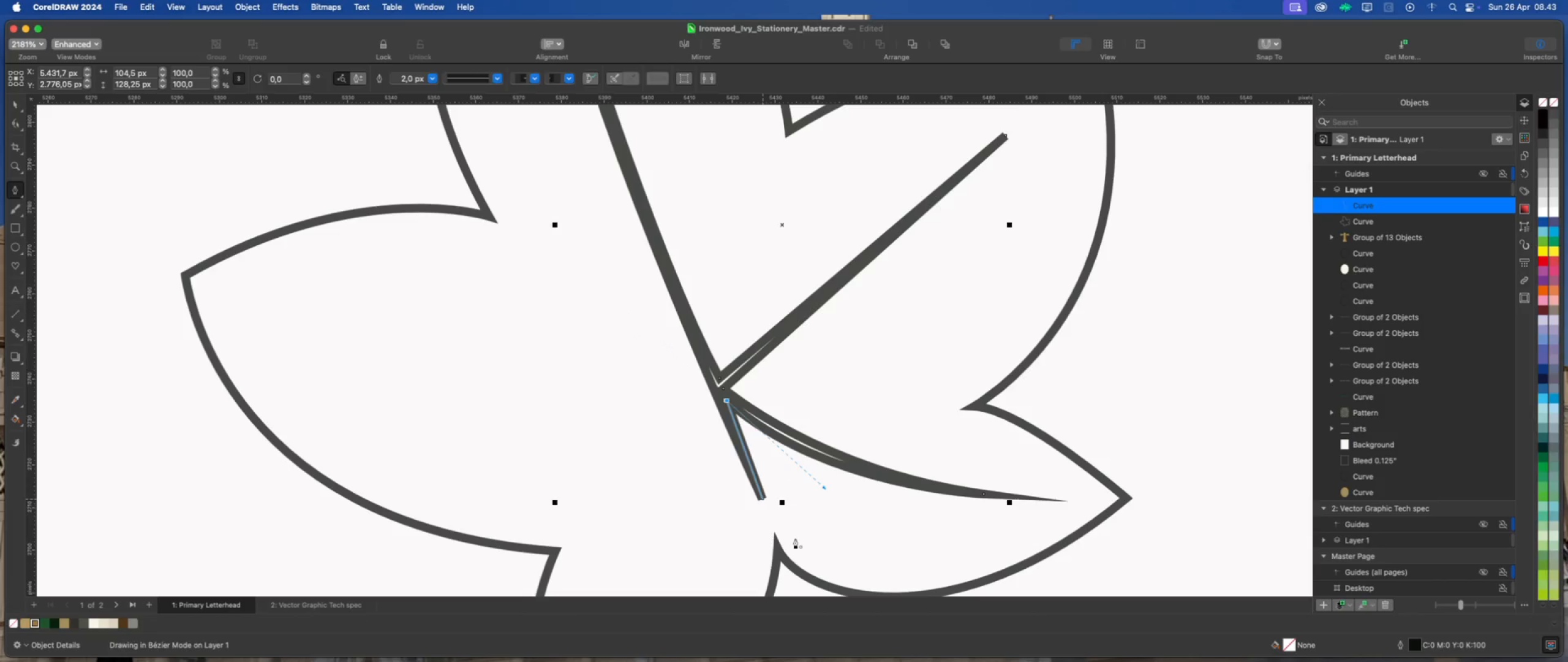 
scroll: coordinate [797, 542], scroll_direction: down, amount: 5.0
 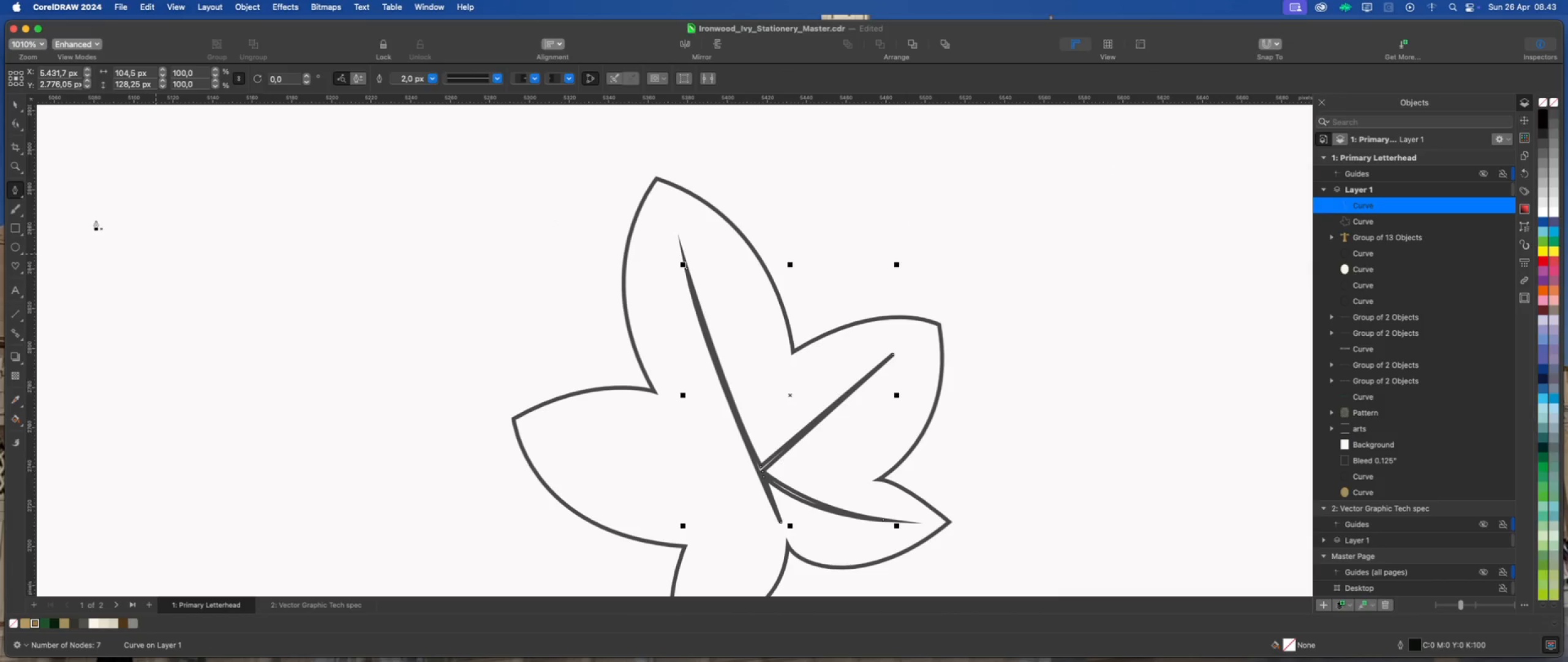 
left_click([17, 123])
 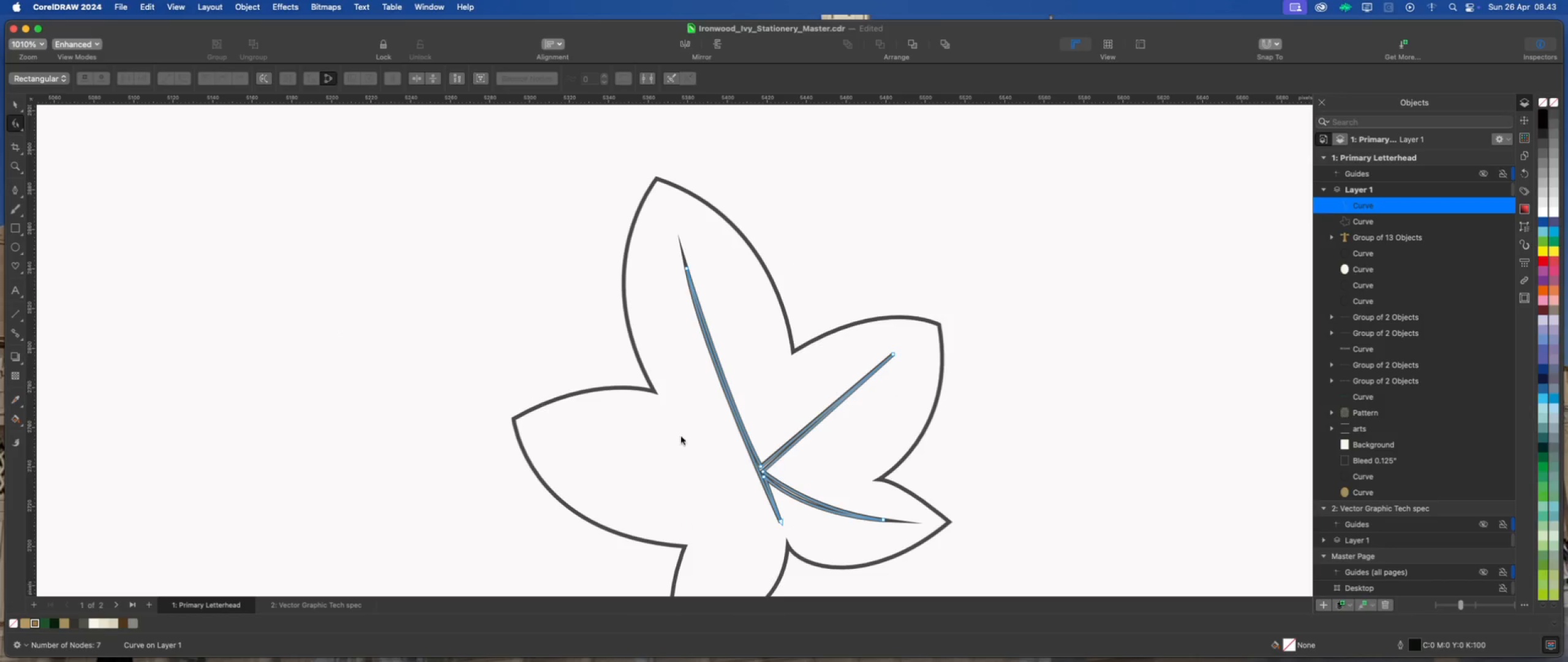 
scroll: coordinate [749, 453], scroll_direction: up, amount: 2.0
 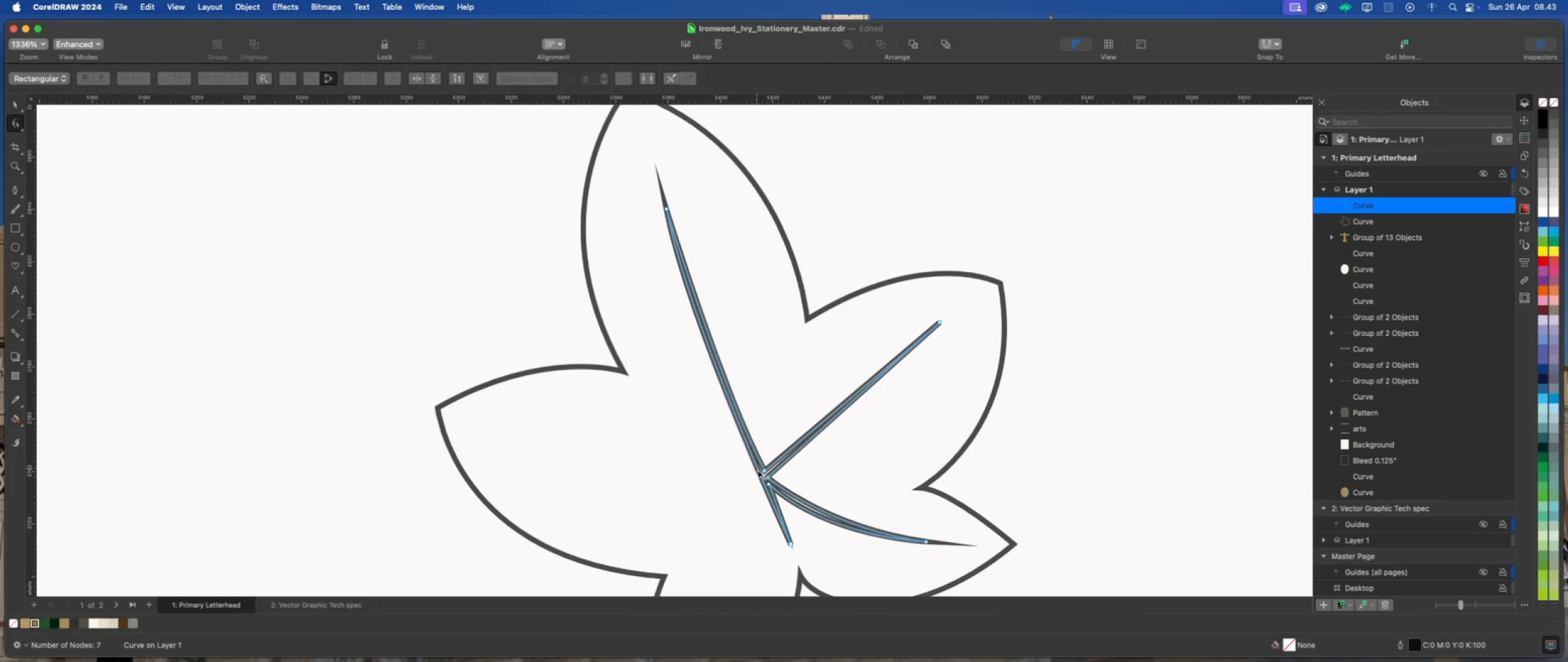 
double_click([758, 470])
 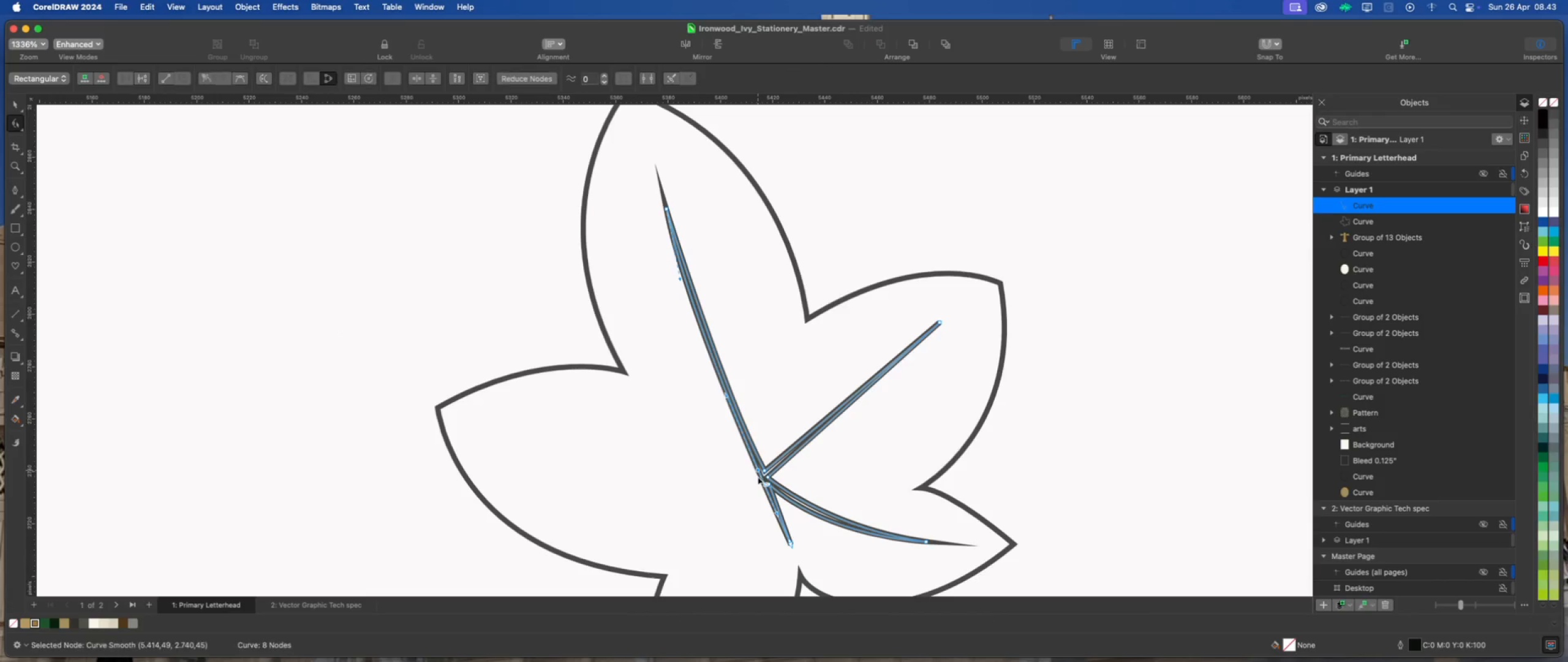 
scroll: coordinate [758, 477], scroll_direction: up, amount: 2.0
 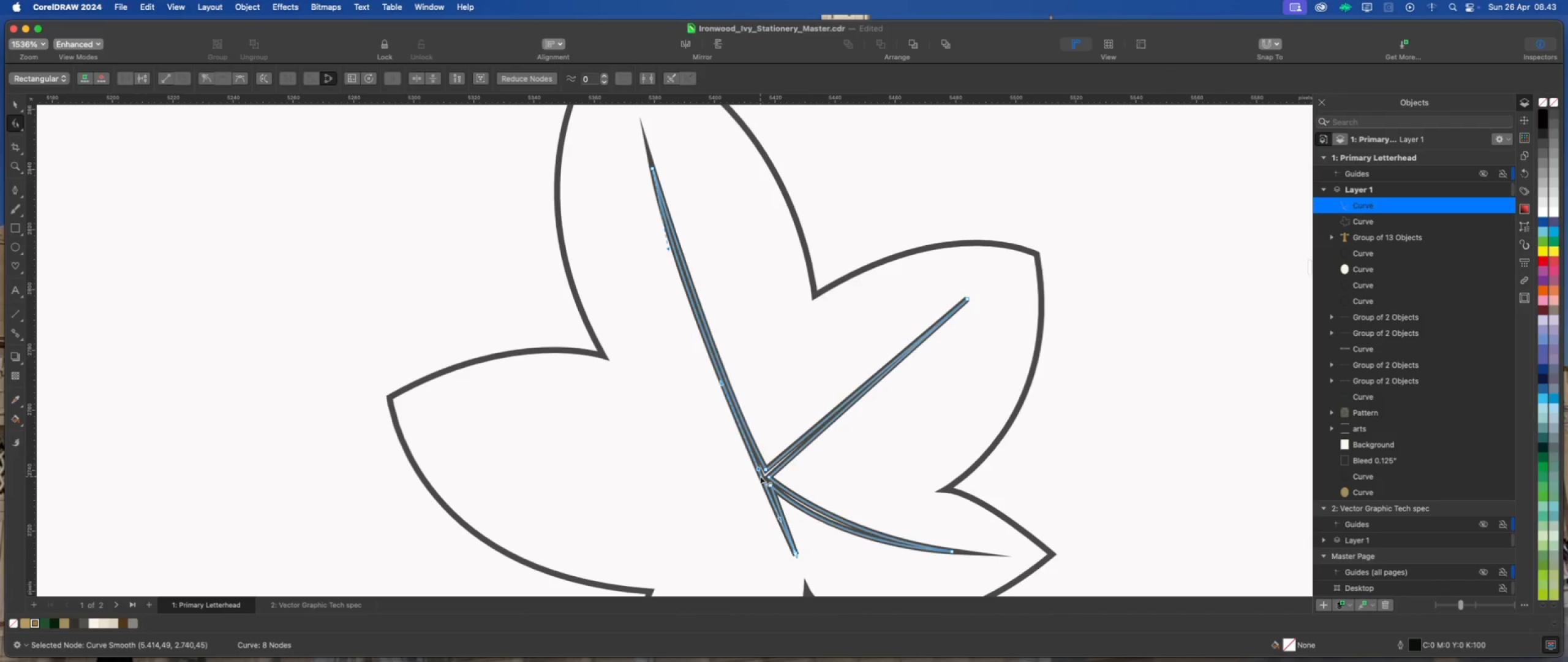 
double_click([760, 476])
 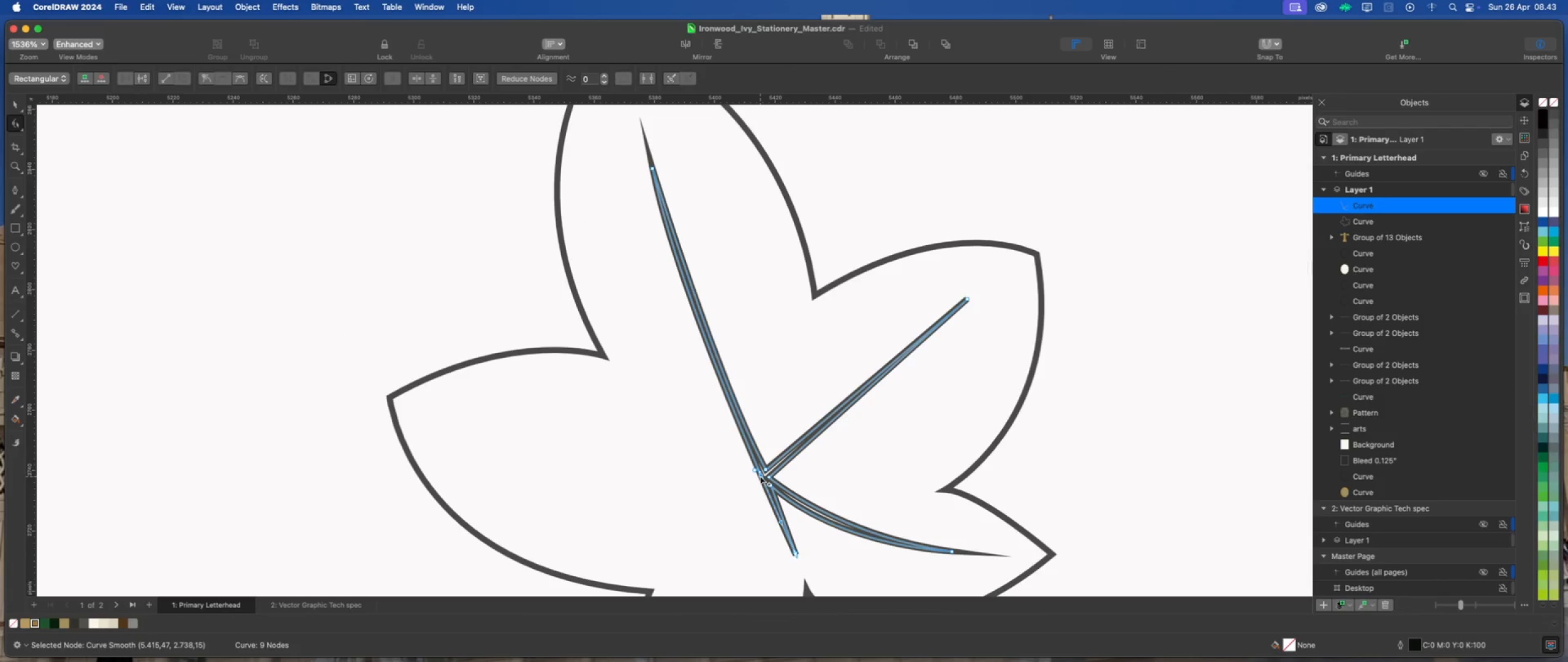 
left_click_drag(start_coordinate=[760, 476], to_coordinate=[465, 417])
 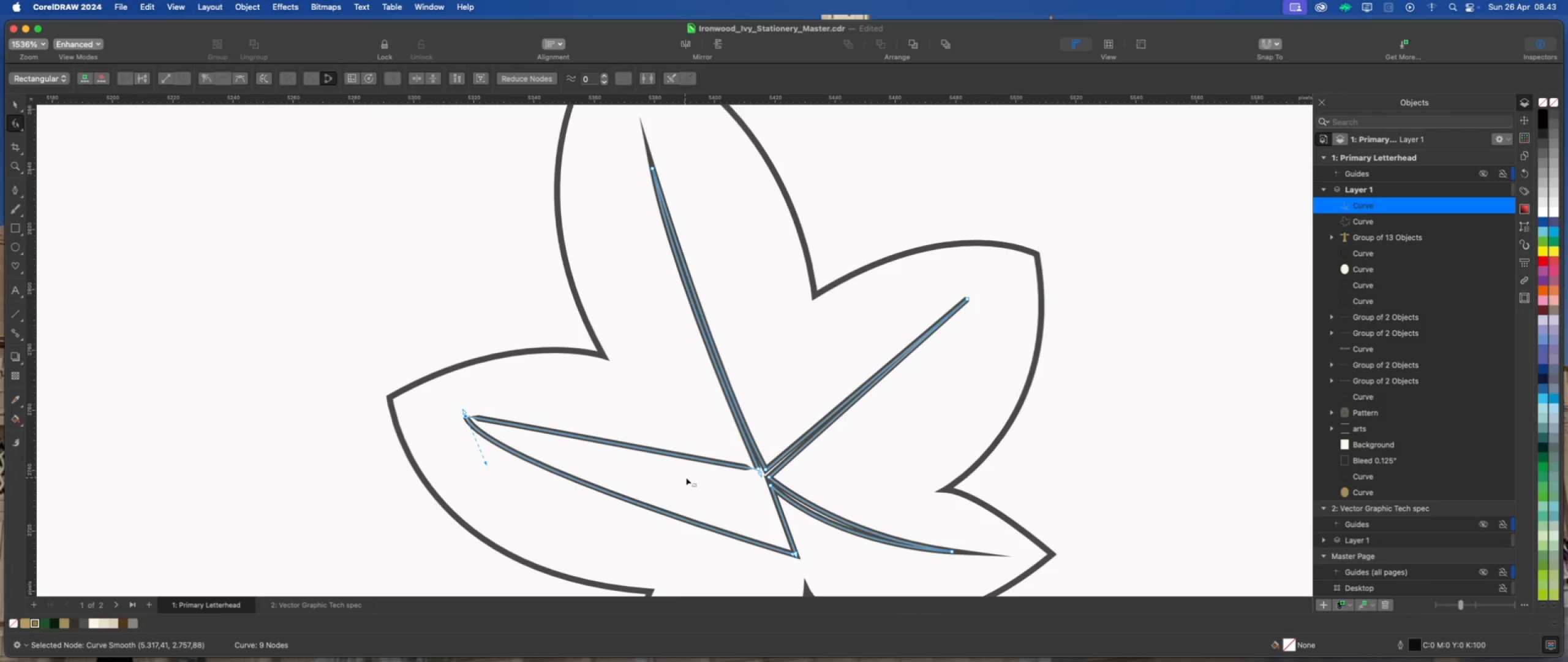 
scroll: coordinate [741, 487], scroll_direction: up, amount: 2.0
 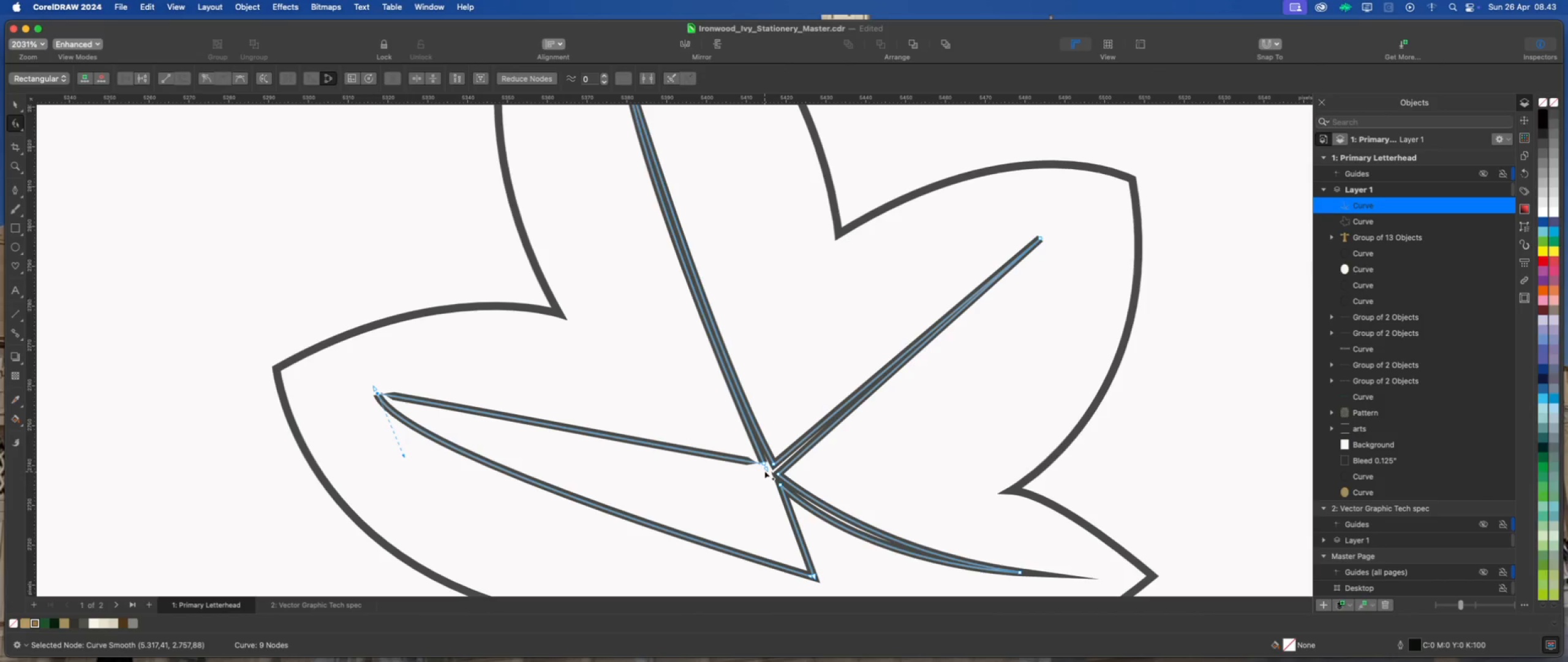 
left_click_drag(start_coordinate=[765, 469], to_coordinate=[739, 465])
 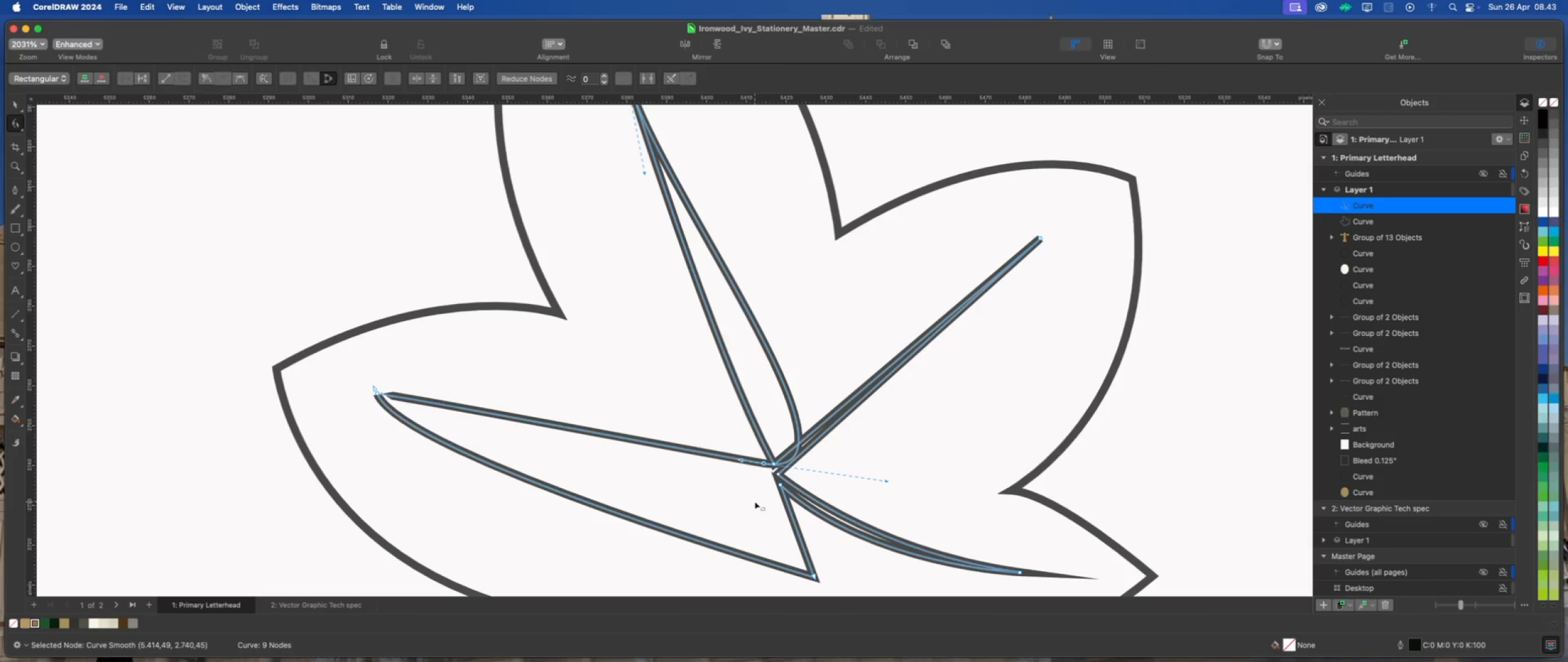 
key(Meta+Z)
 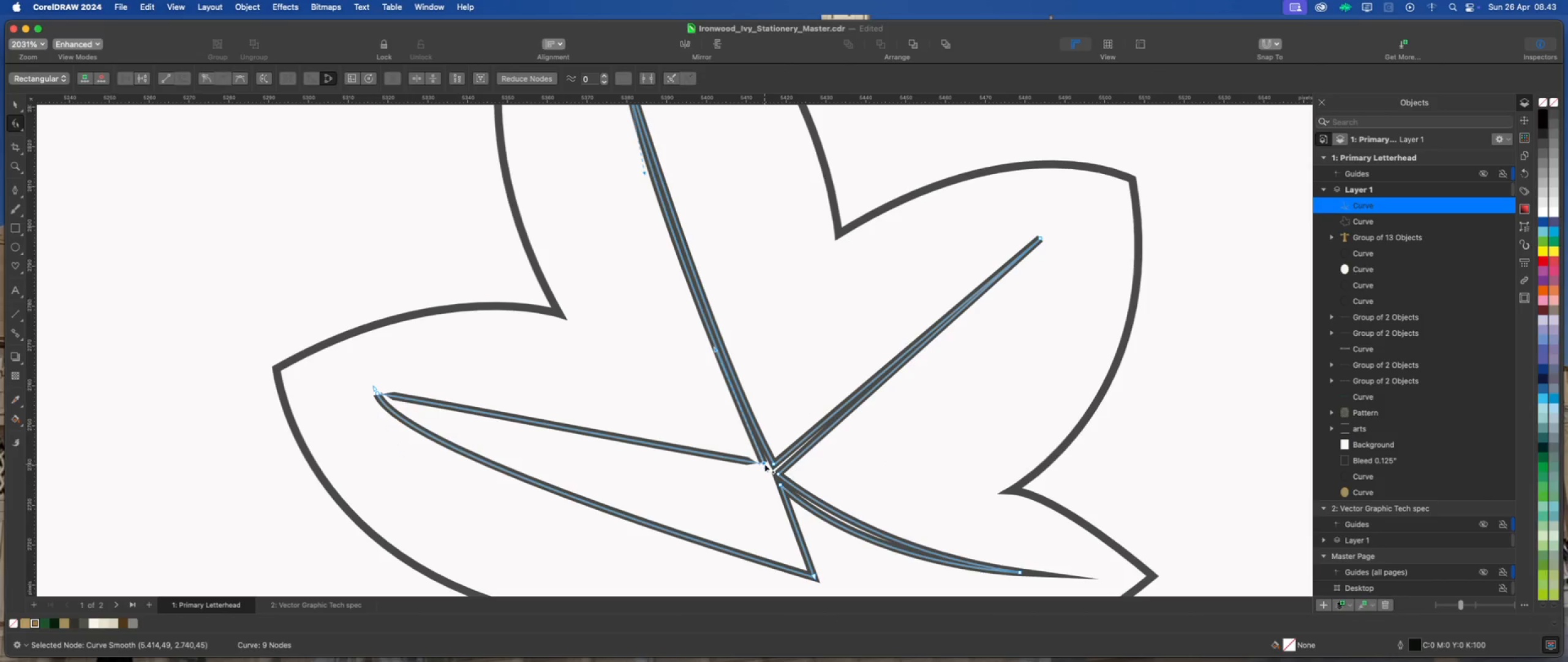 
right_click([764, 463])
 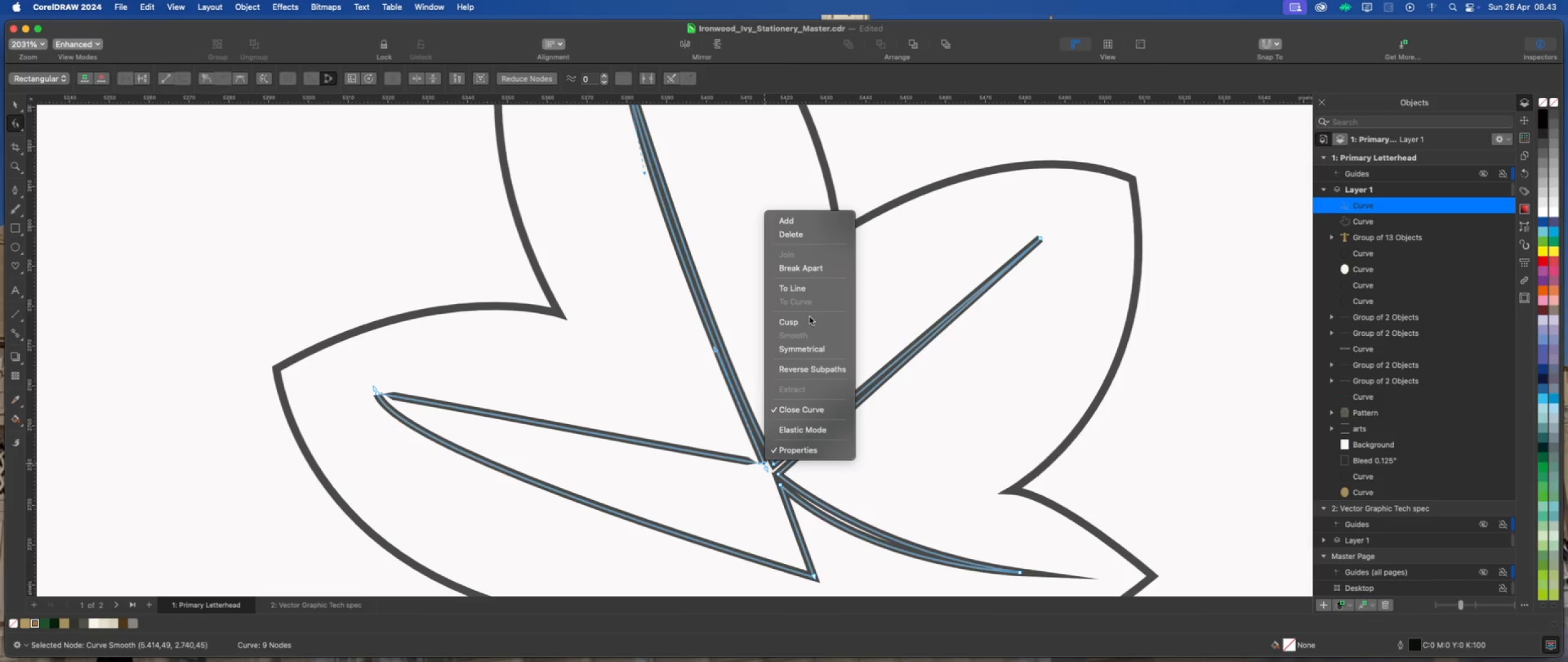 
left_click([807, 321])
 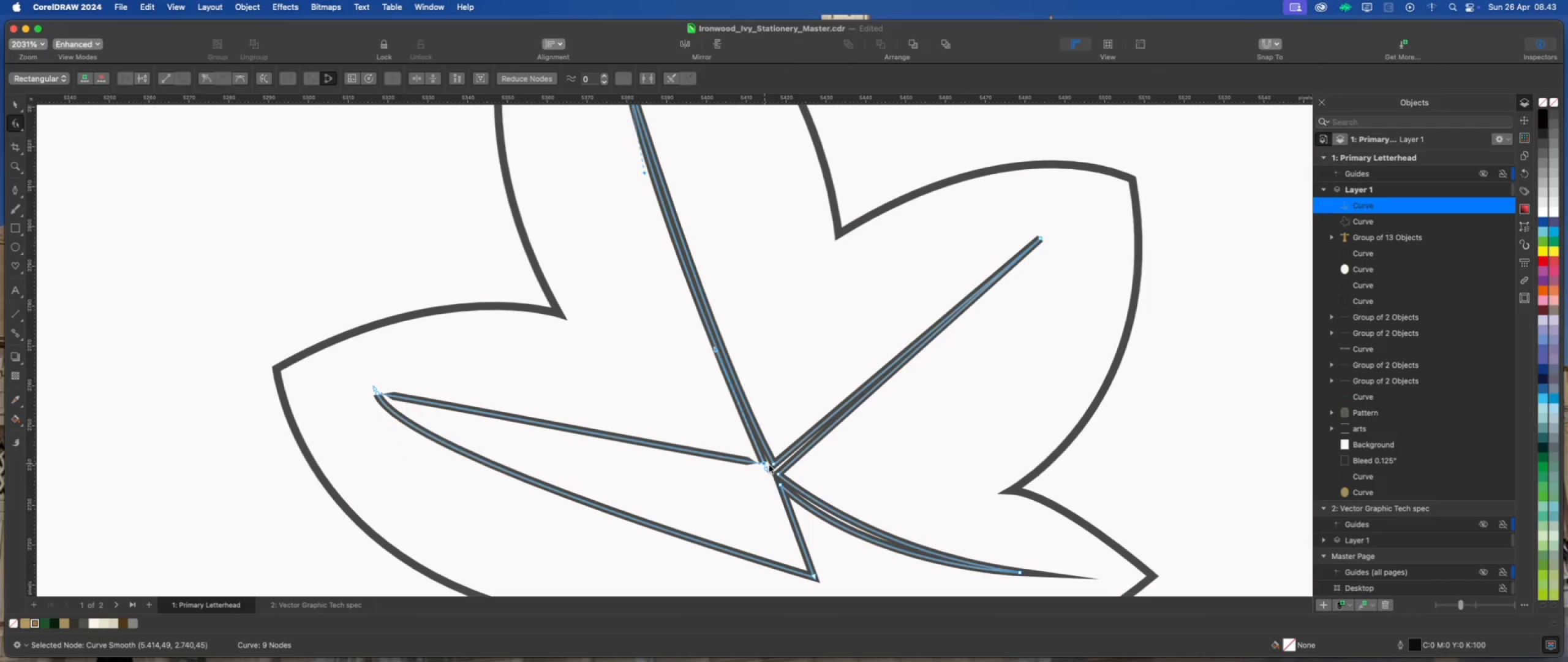 
left_click_drag(start_coordinate=[767, 470], to_coordinate=[619, 469])
 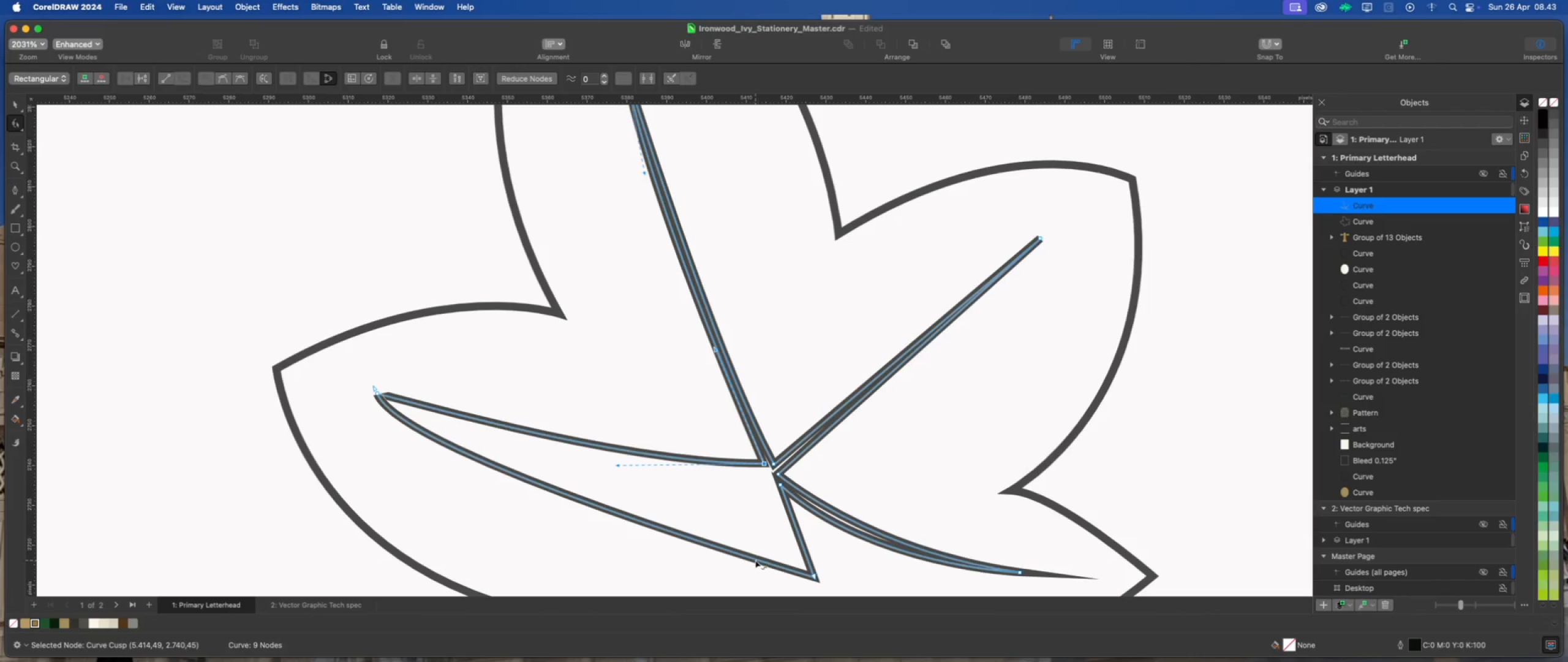 
double_click([755, 560])
 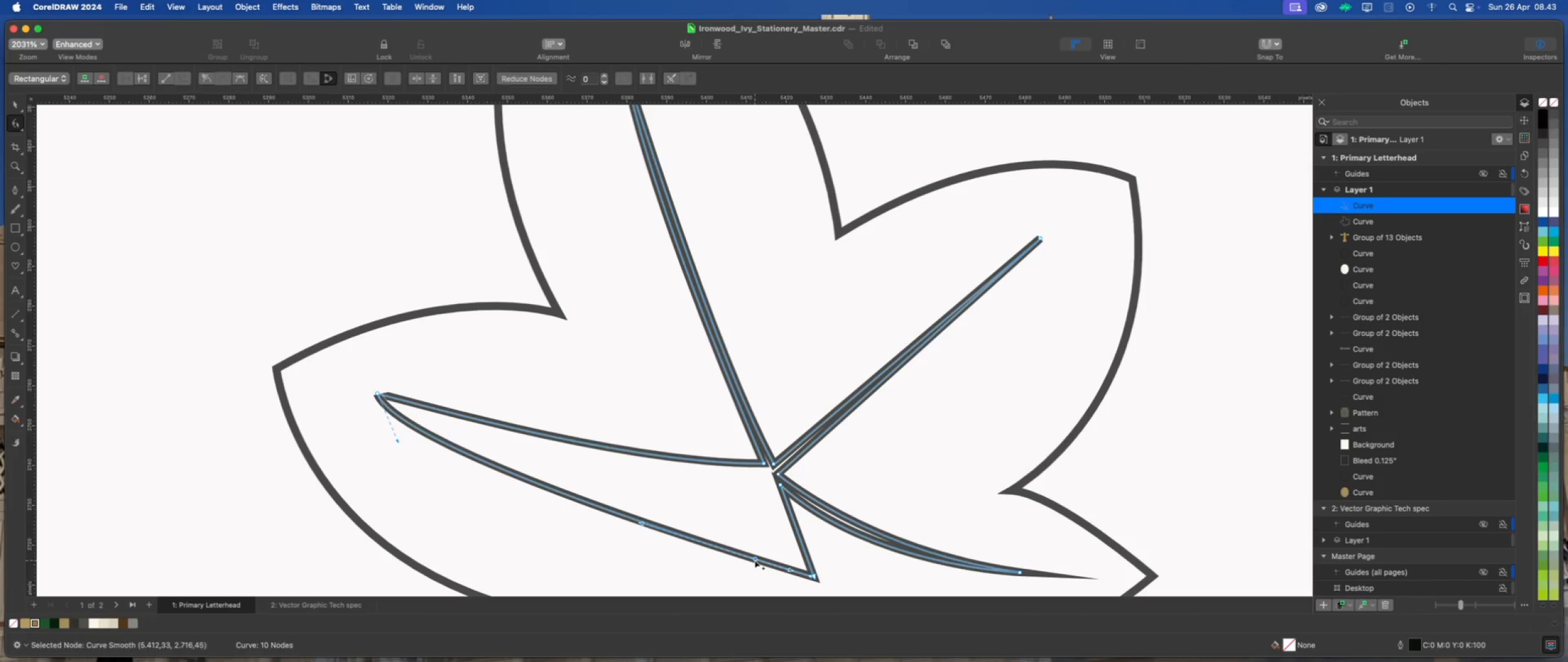 
left_click_drag(start_coordinate=[755, 560], to_coordinate=[764, 478])
 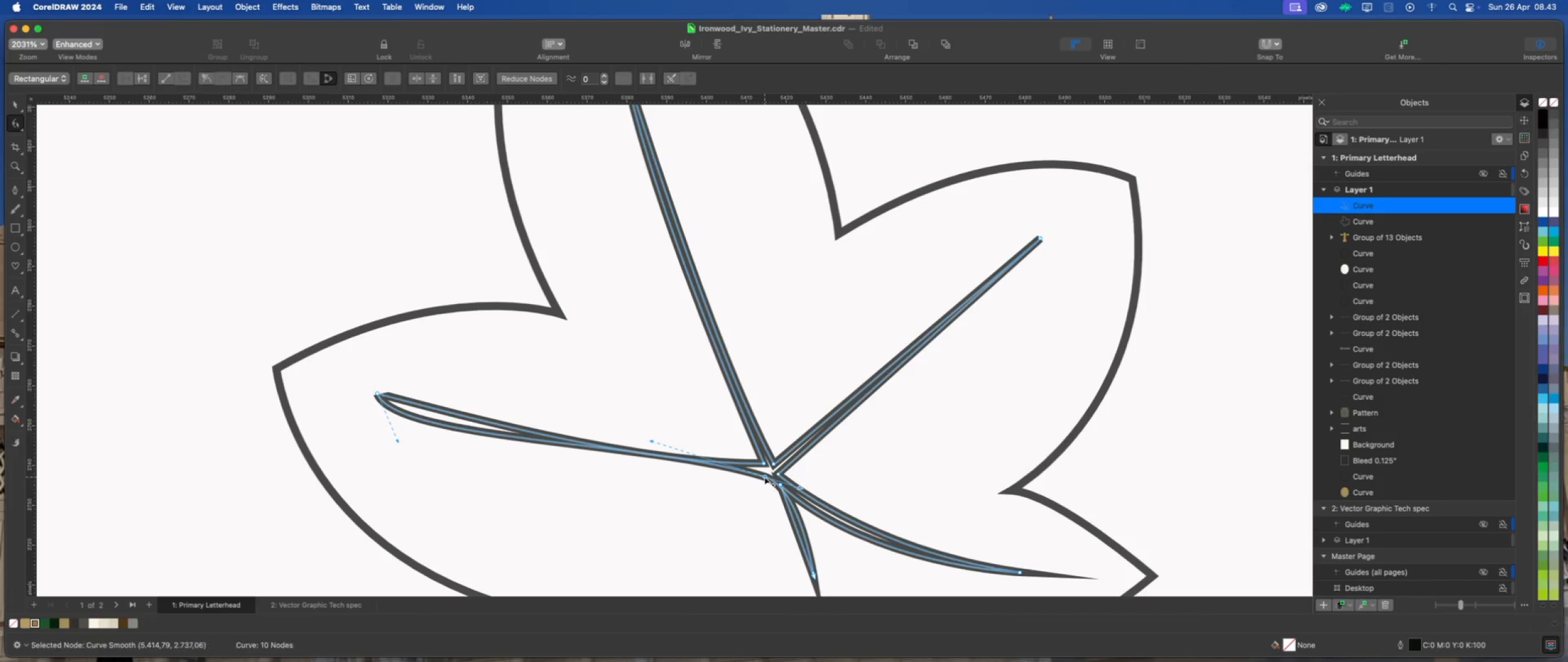 
right_click([764, 477])
 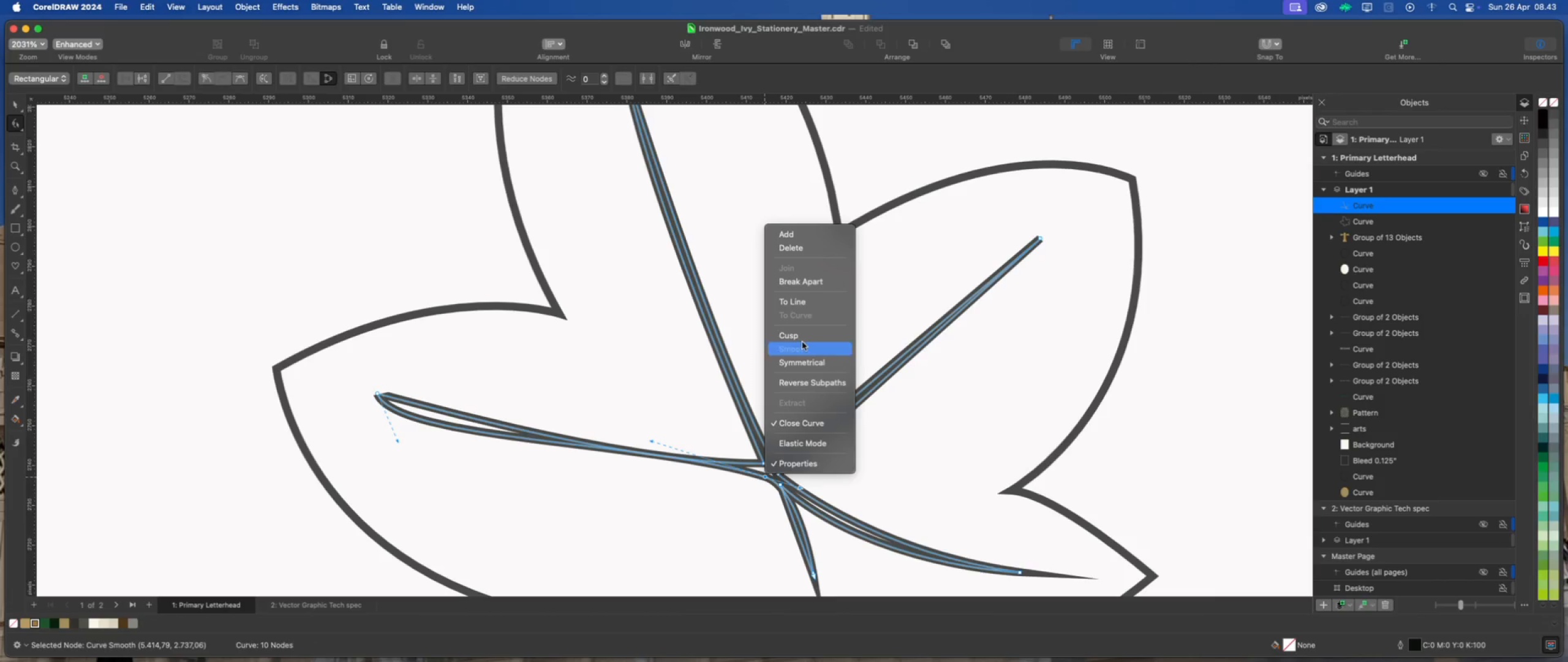 
left_click([805, 337])
 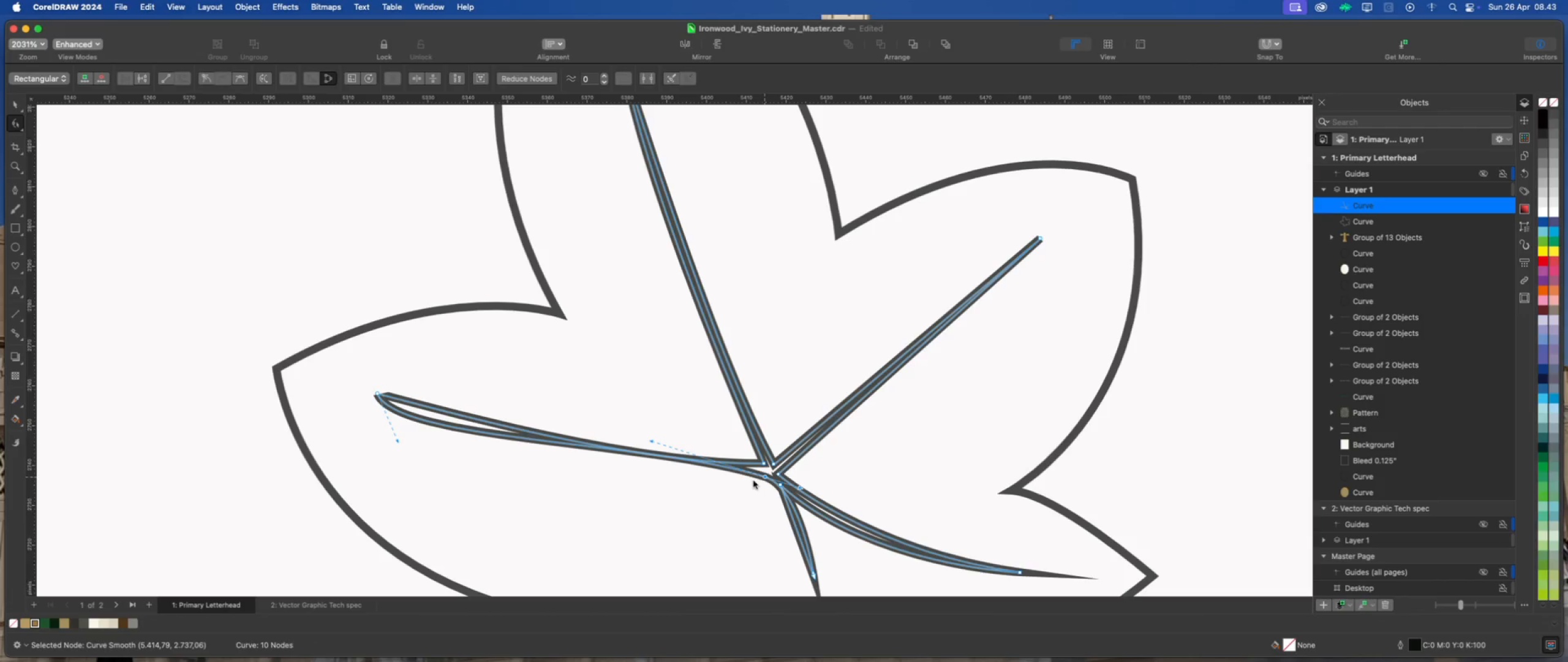 
scroll: coordinate [748, 482], scroll_direction: up, amount: 2.0
 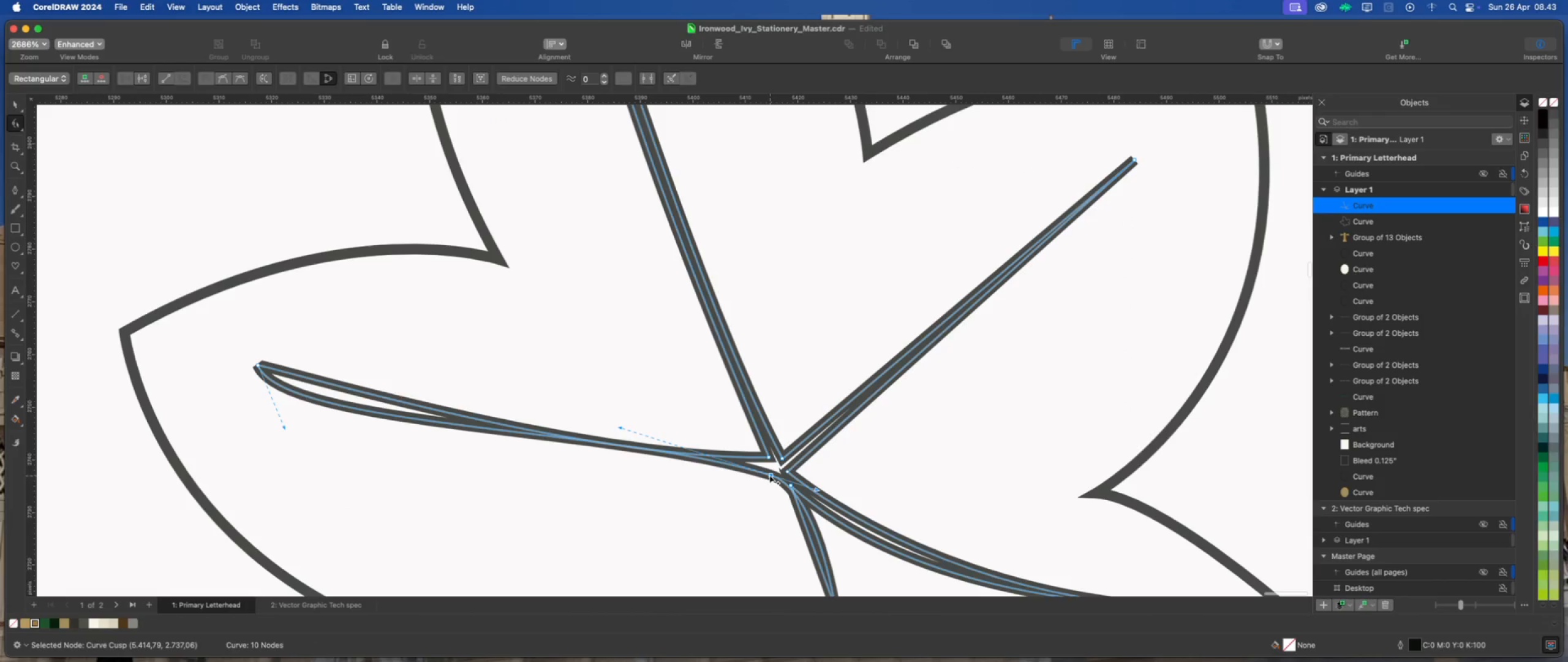 
left_click_drag(start_coordinate=[769, 474], to_coordinate=[772, 468])
 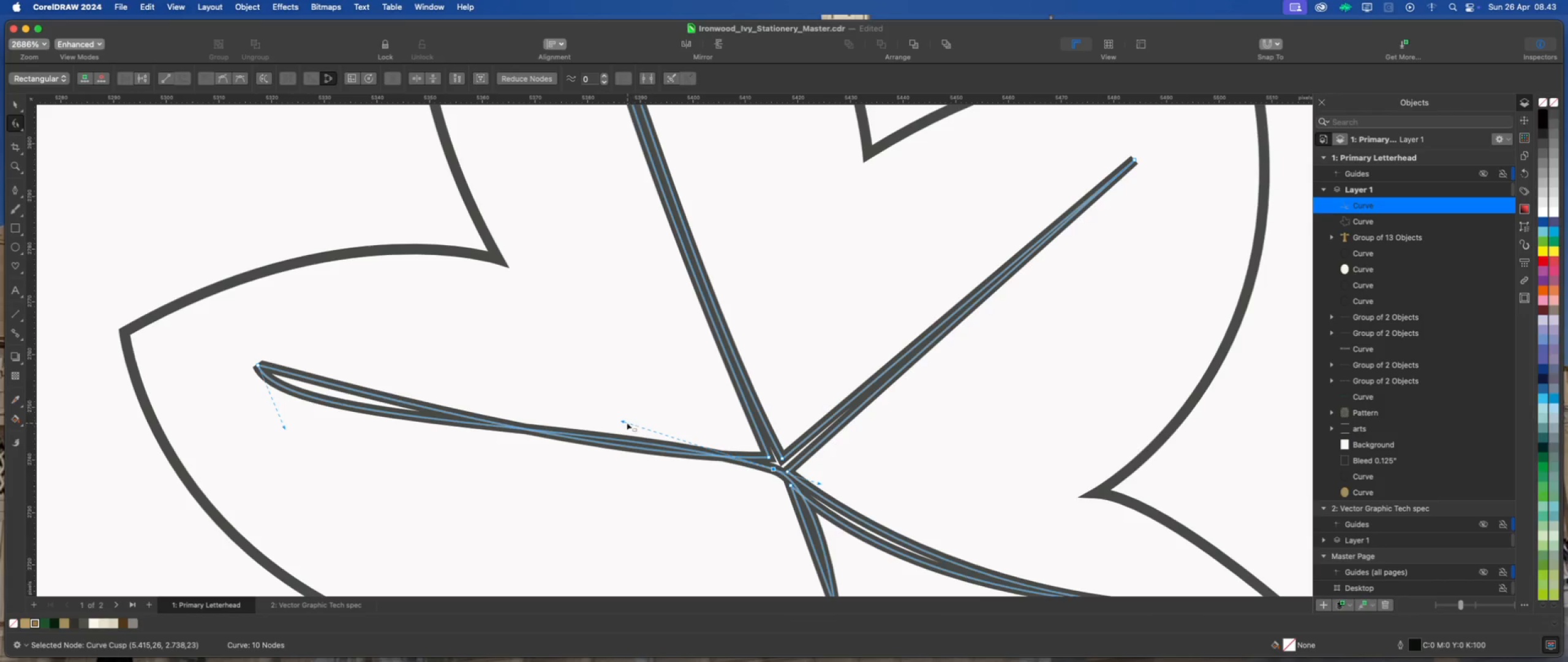 
left_click_drag(start_coordinate=[621, 419], to_coordinate=[603, 454])
 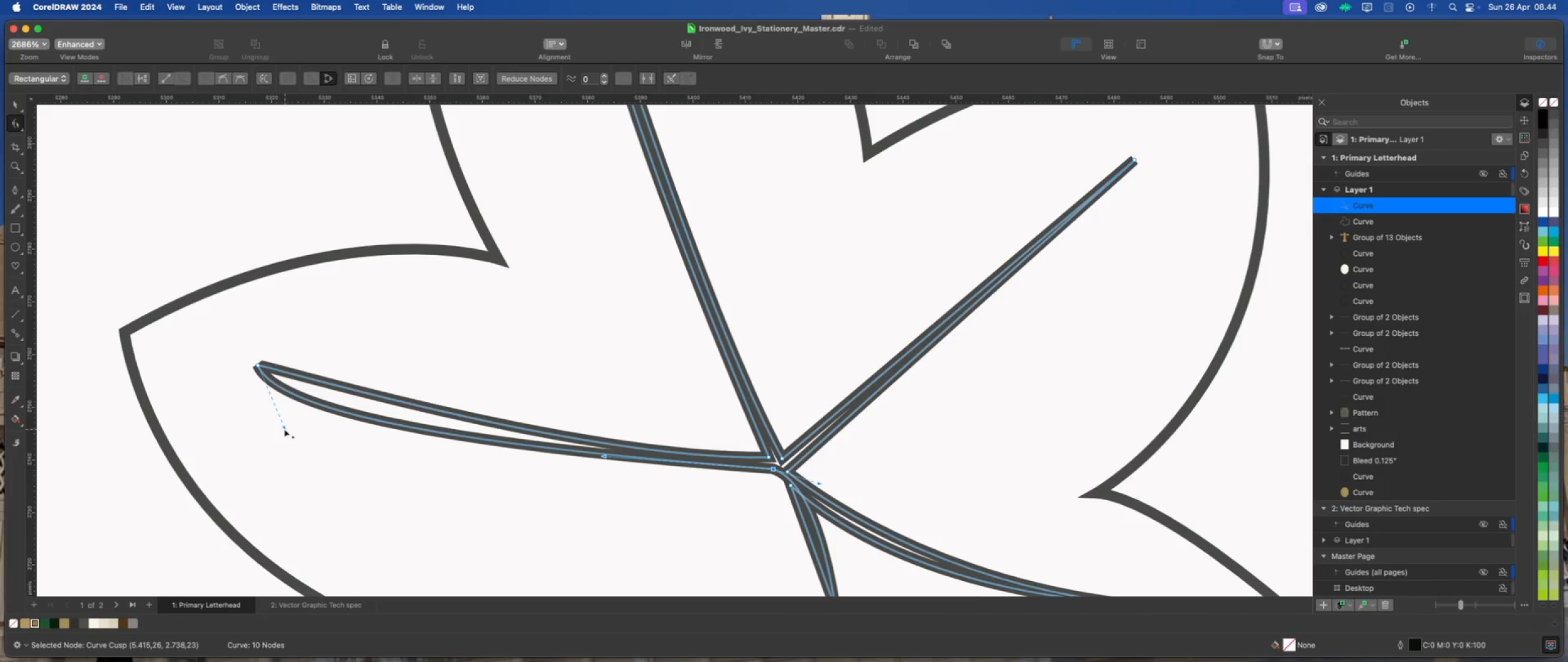 
left_click_drag(start_coordinate=[282, 426], to_coordinate=[353, 409])
 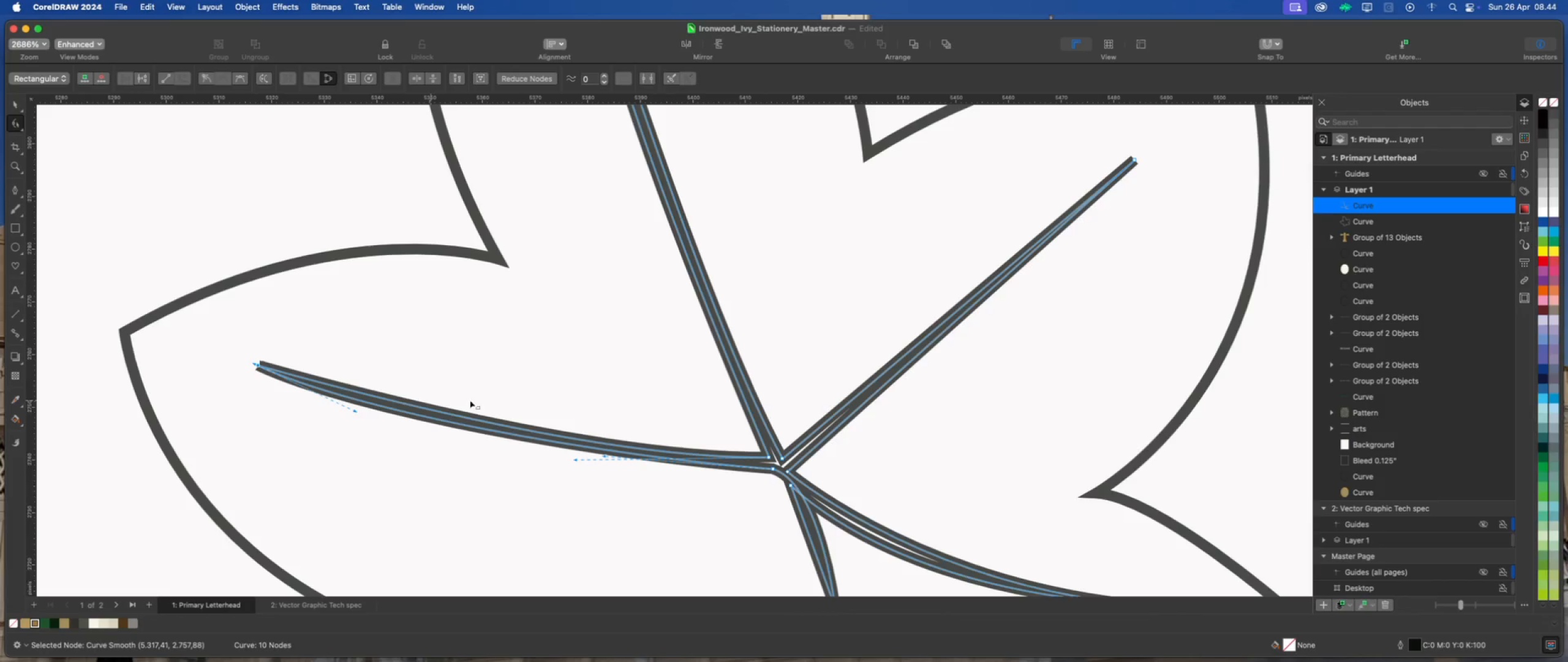 
scroll: coordinate [559, 408], scroll_direction: down, amount: 5.0
 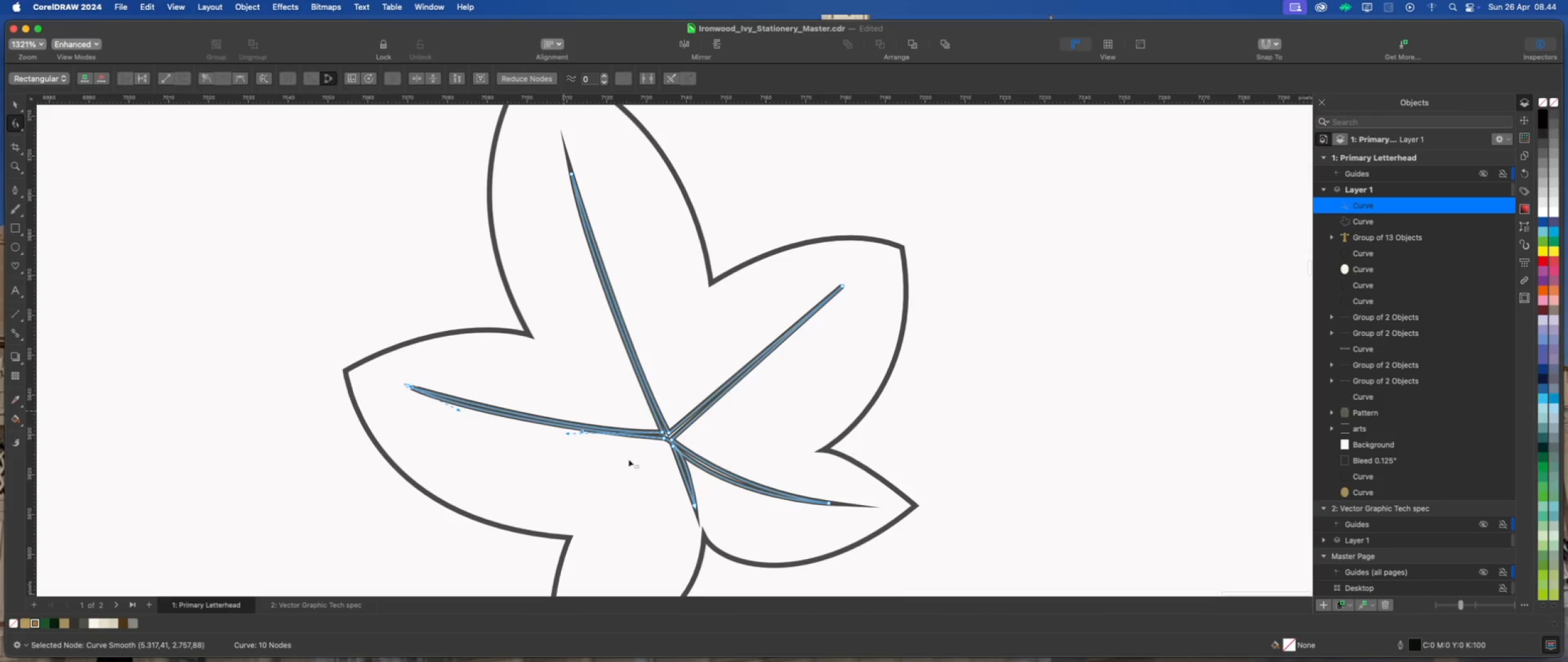 
scroll: coordinate [684, 469], scroll_direction: up, amount: 6.0
 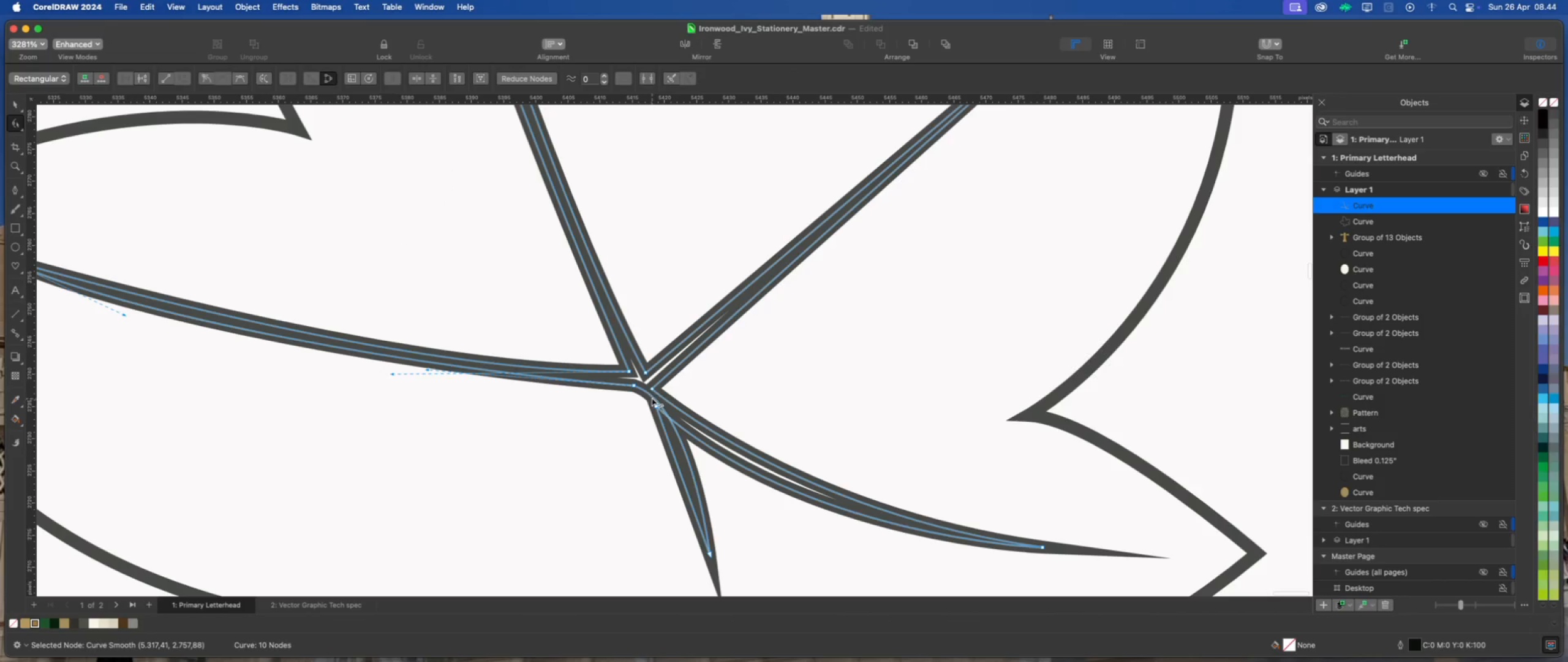 
right_click([651, 397])
 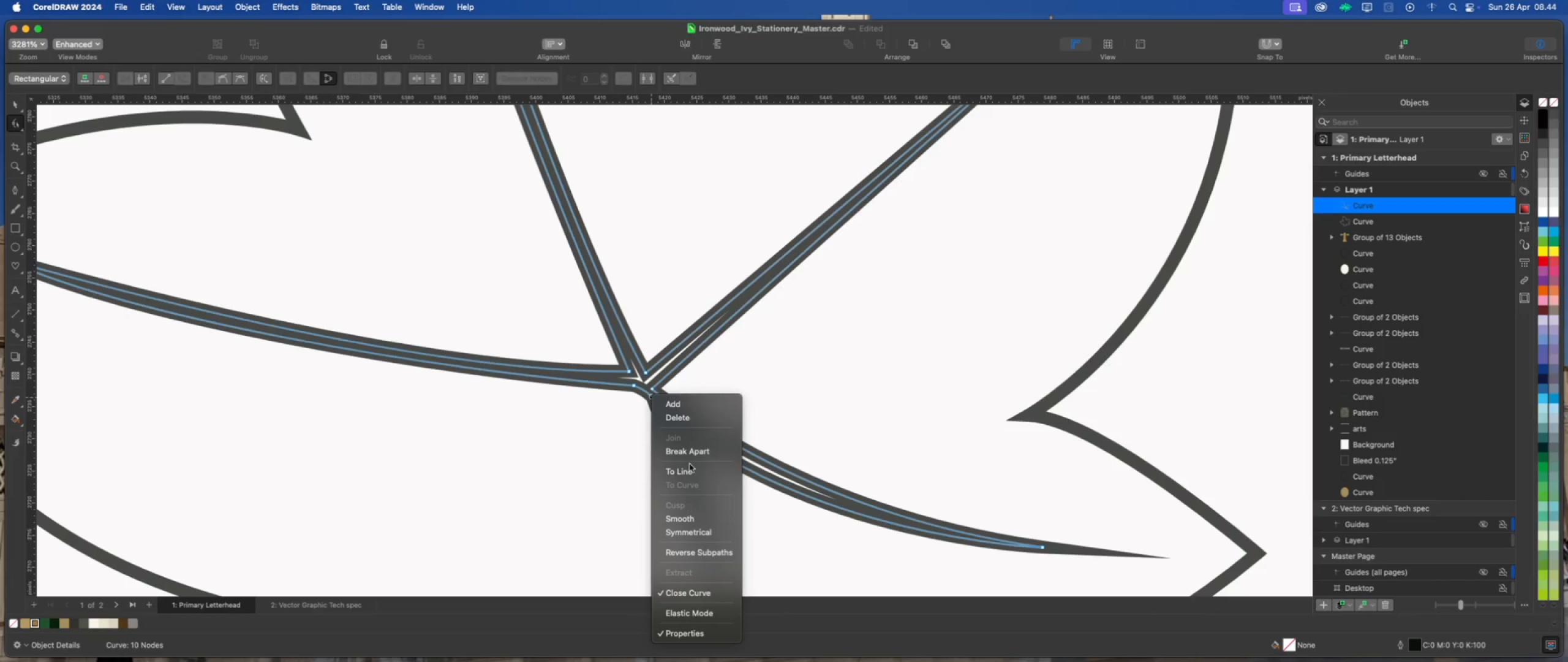 
left_click([690, 468])
 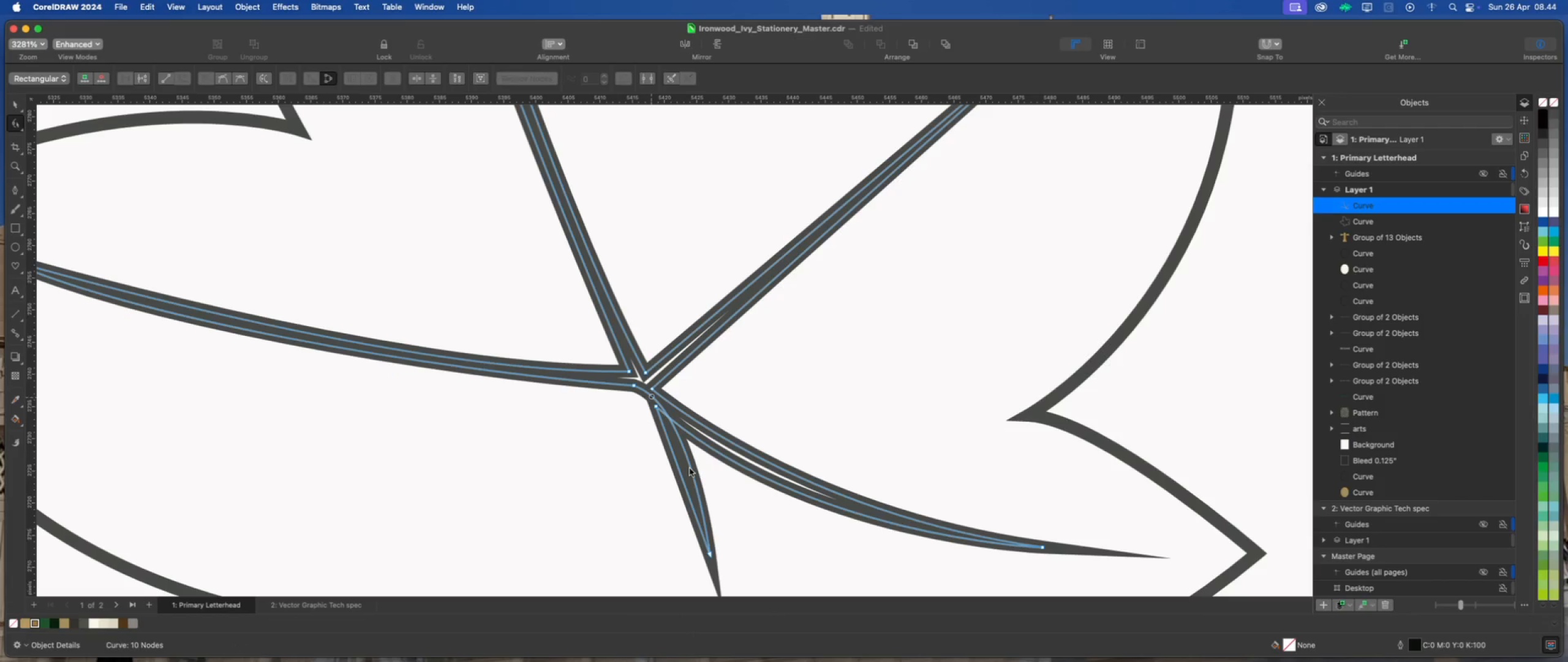 
right_click([690, 467])
 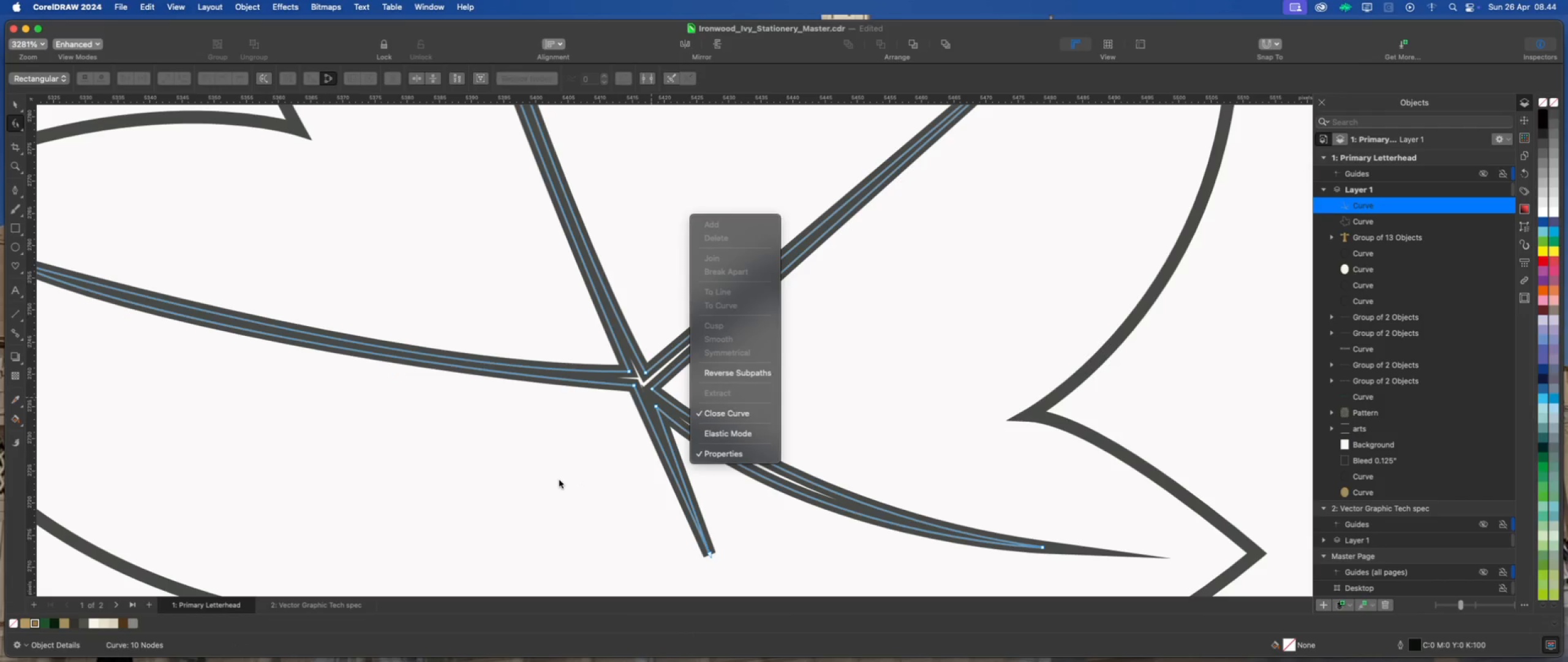 
scroll: coordinate [627, 456], scroll_direction: down, amount: 6.0
 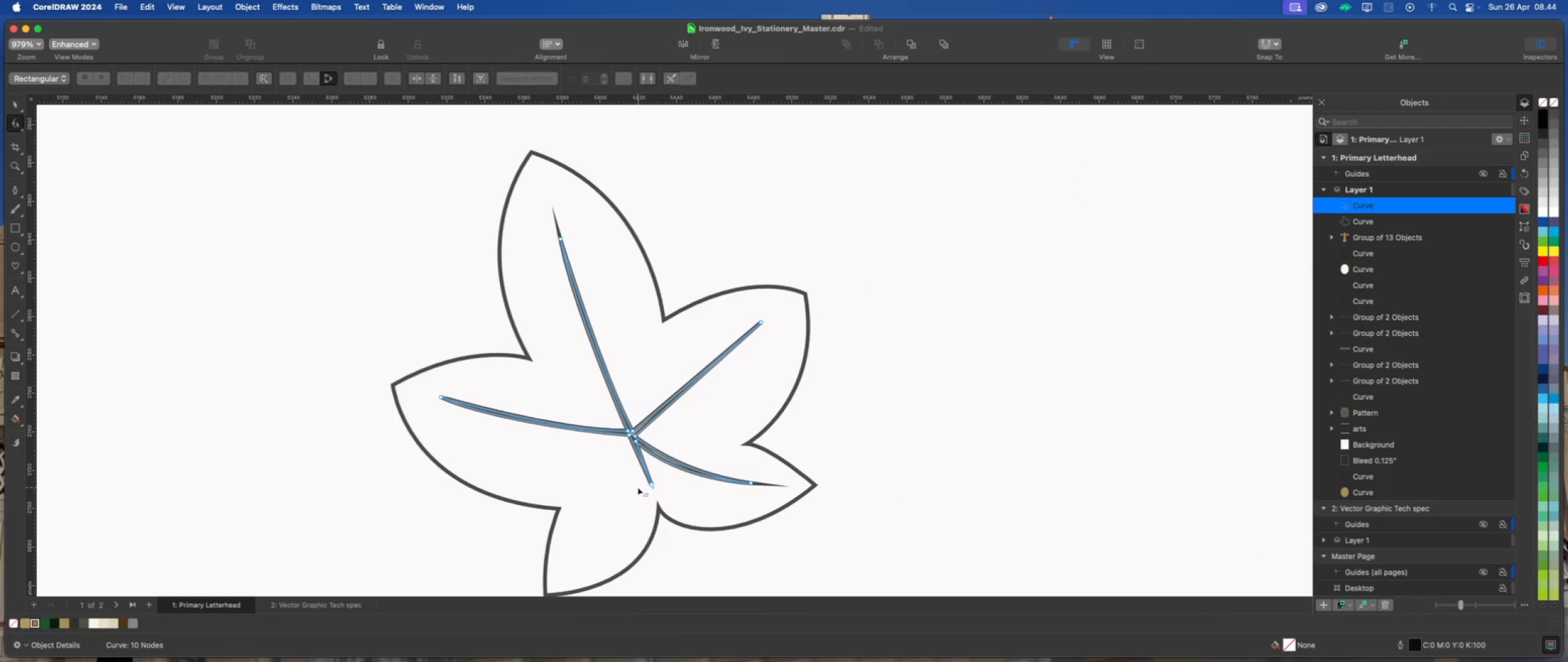 
scroll: coordinate [679, 507], scroll_direction: up, amount: 2.0
 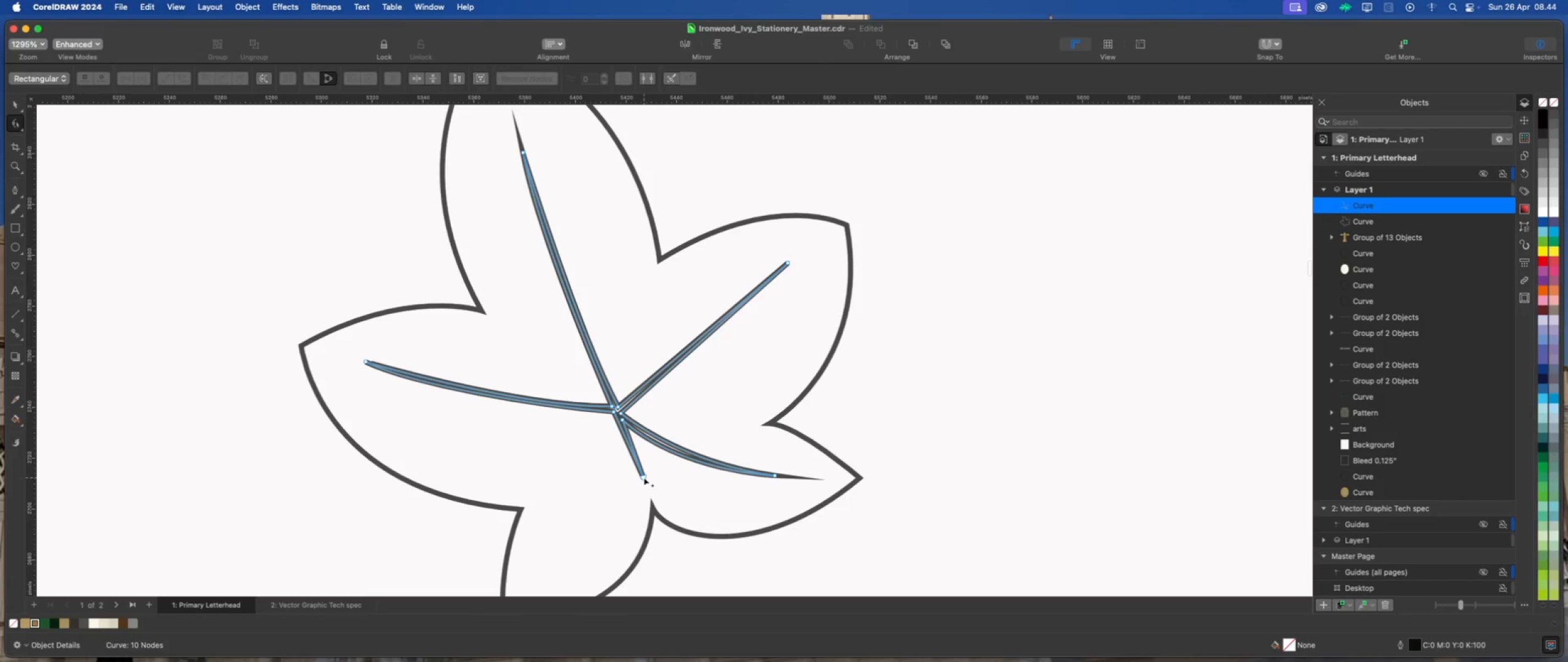 
left_click_drag(start_coordinate=[644, 477], to_coordinate=[654, 509])
 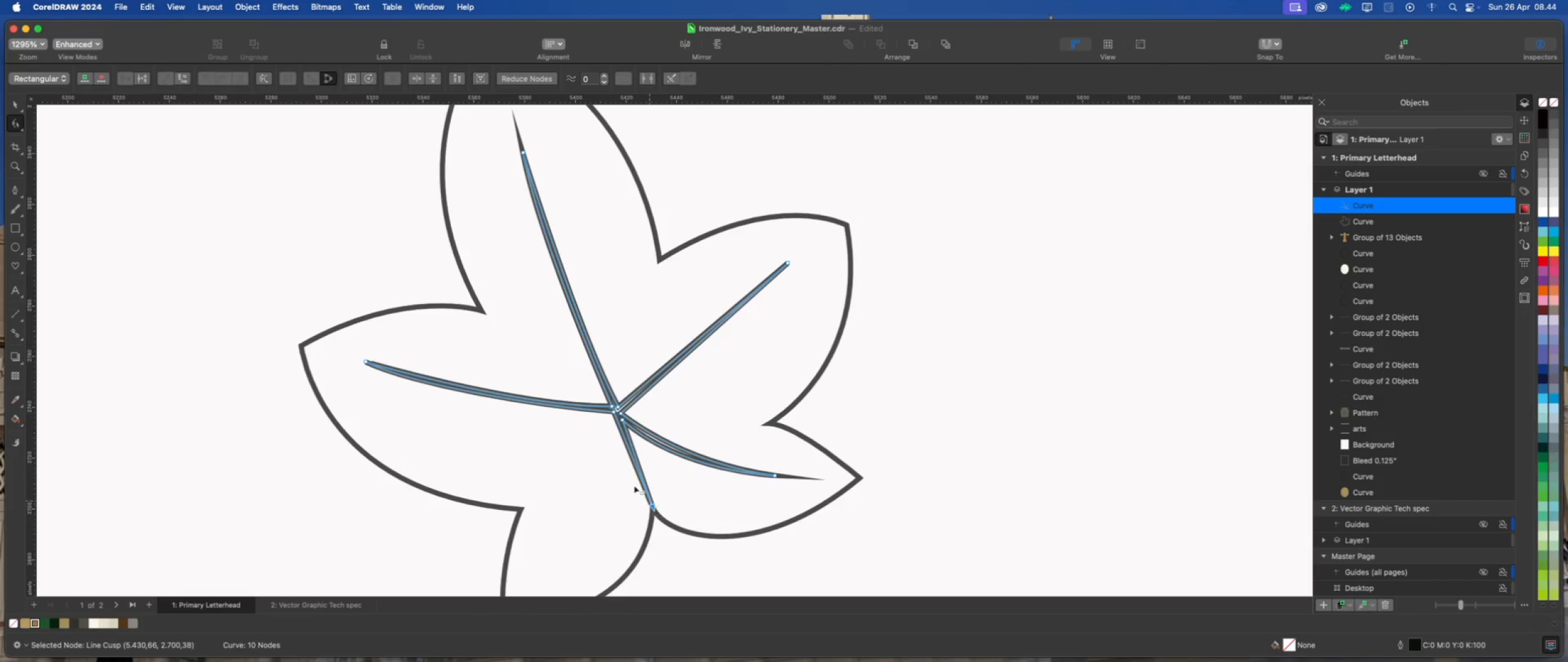 
scroll: coordinate [621, 478], scroll_direction: down, amount: 4.0
 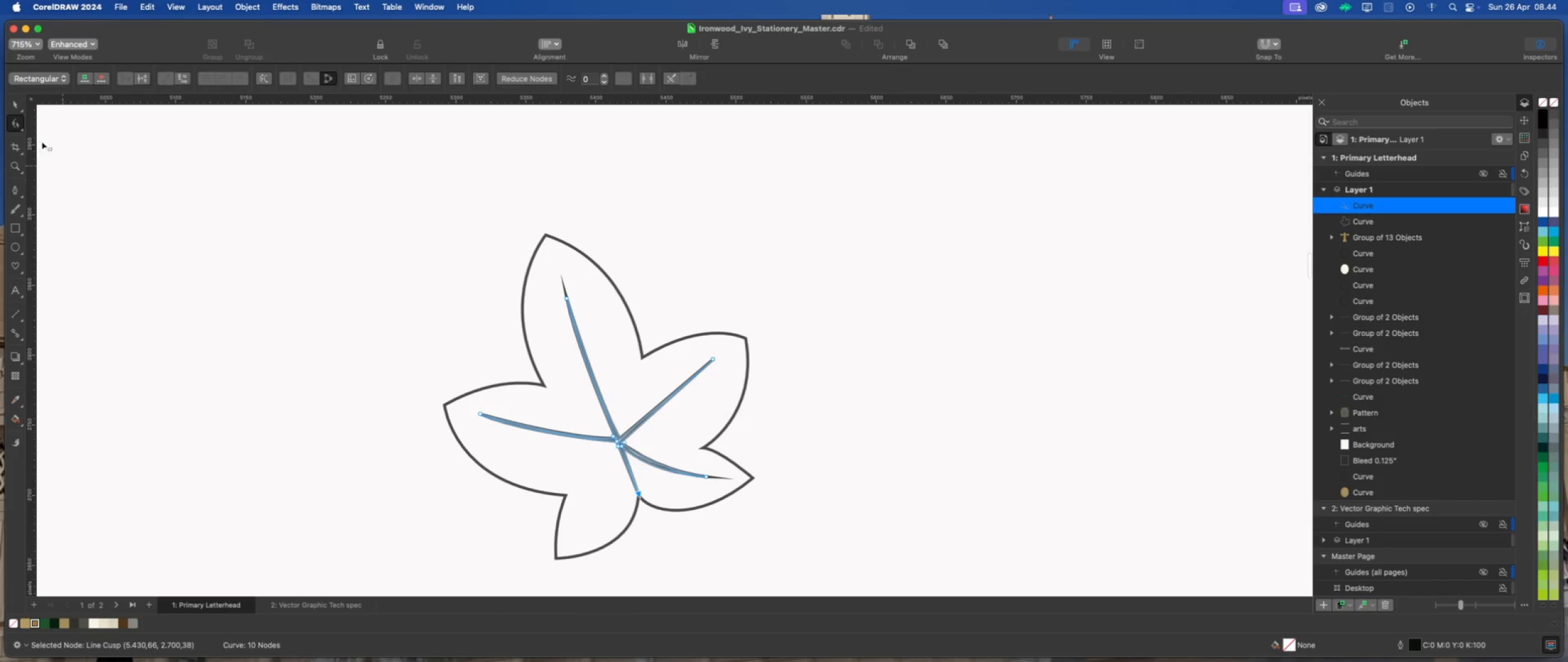 
left_click([14, 106])
 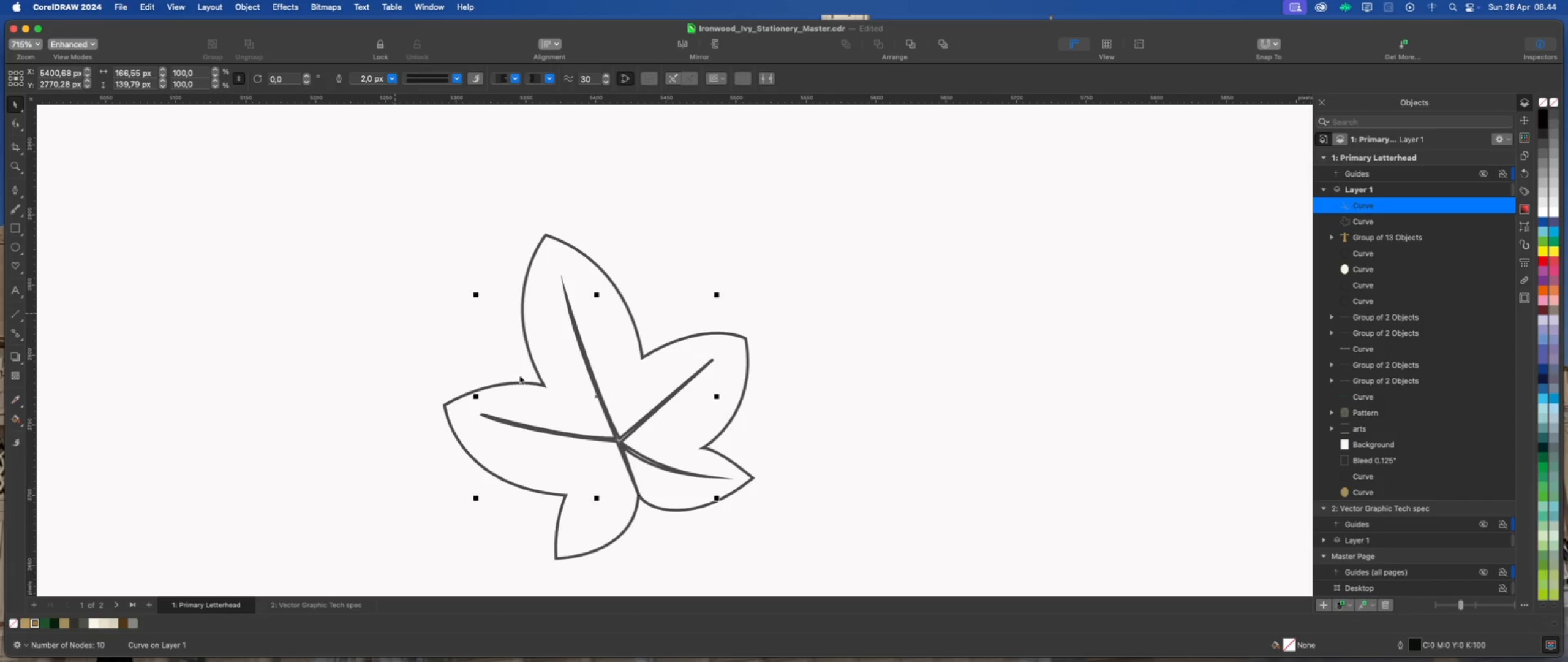 
left_click([552, 386])
 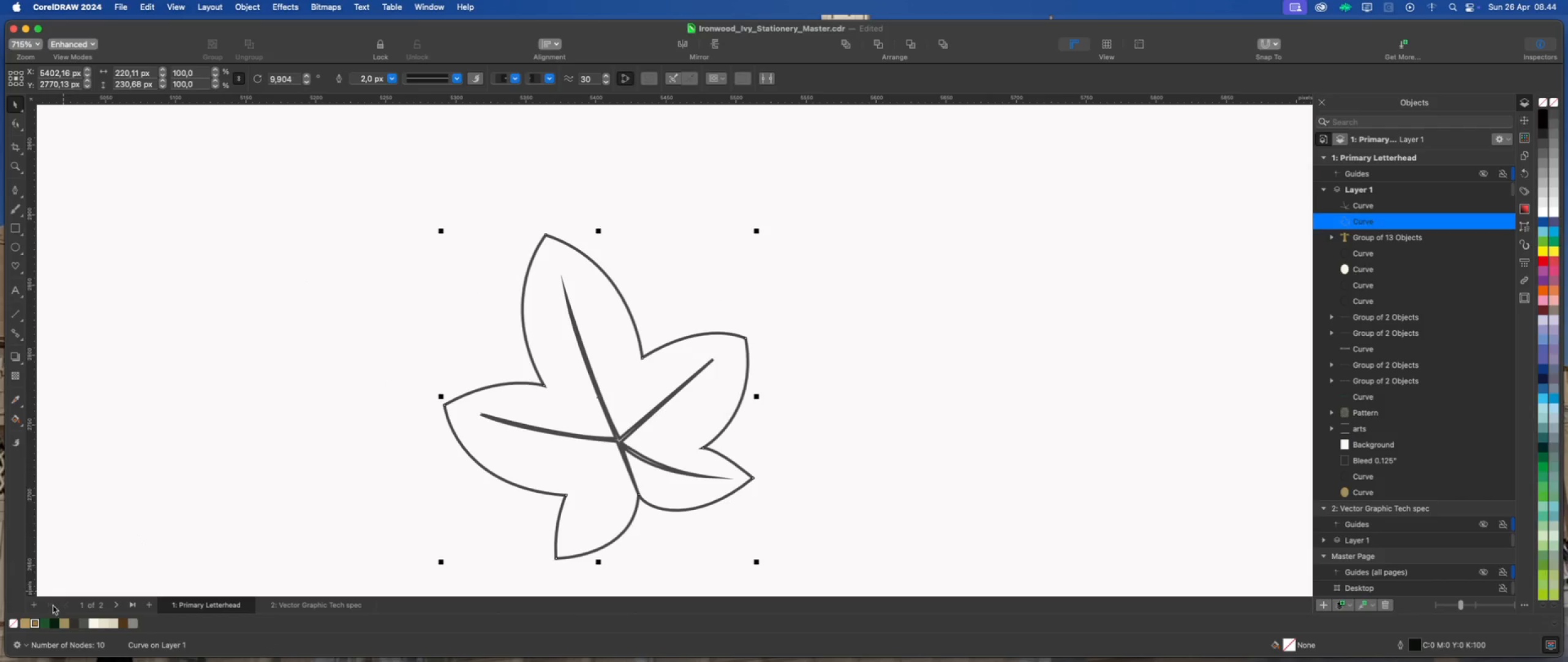 
left_click([45, 620])
 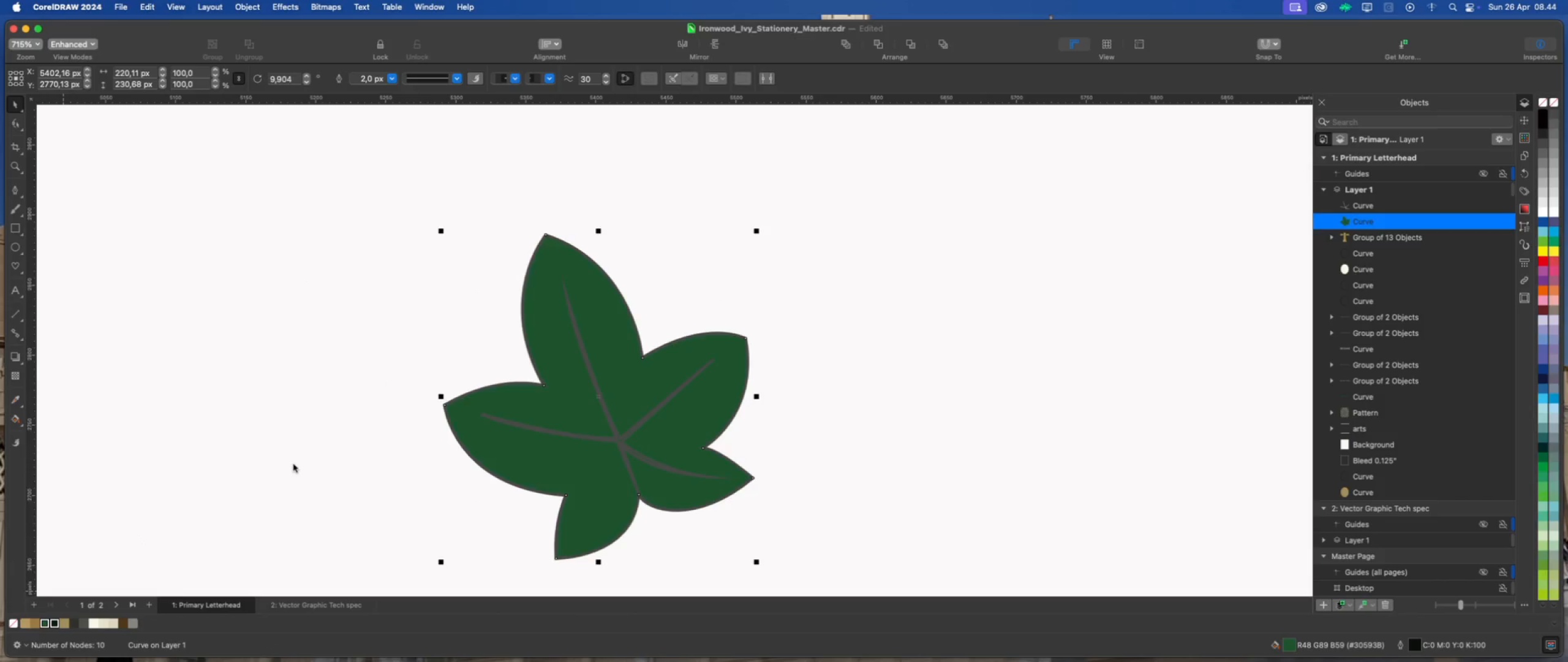 
left_click([350, 433])
 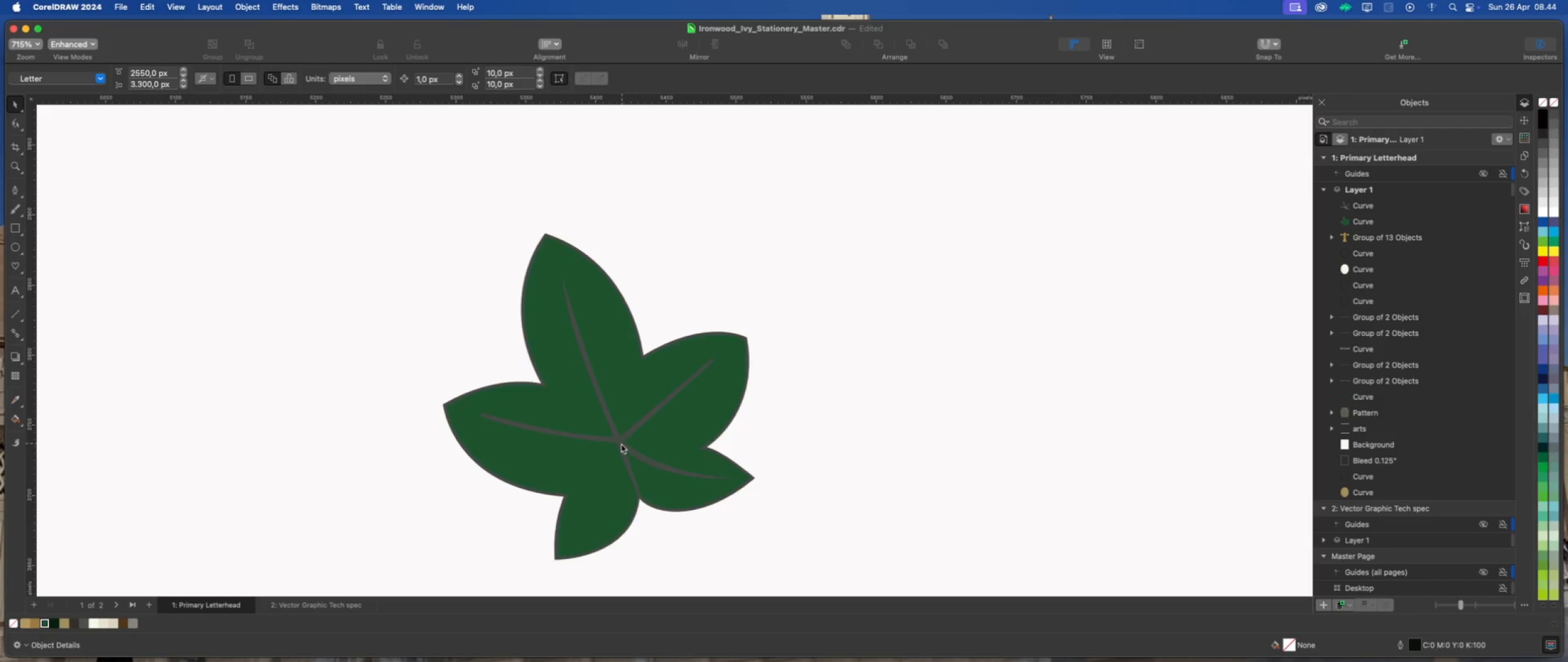 
left_click([620, 444])
 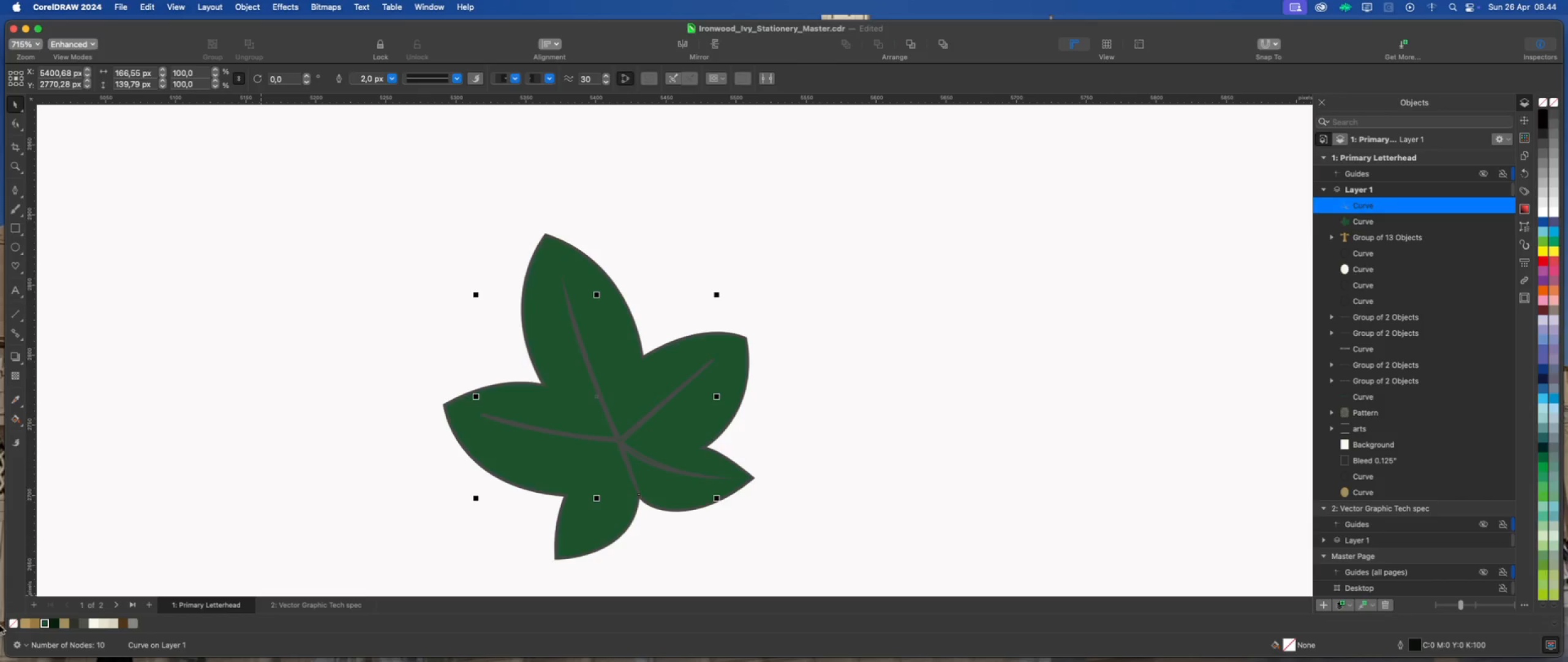 
mouse_move([50, 633])
 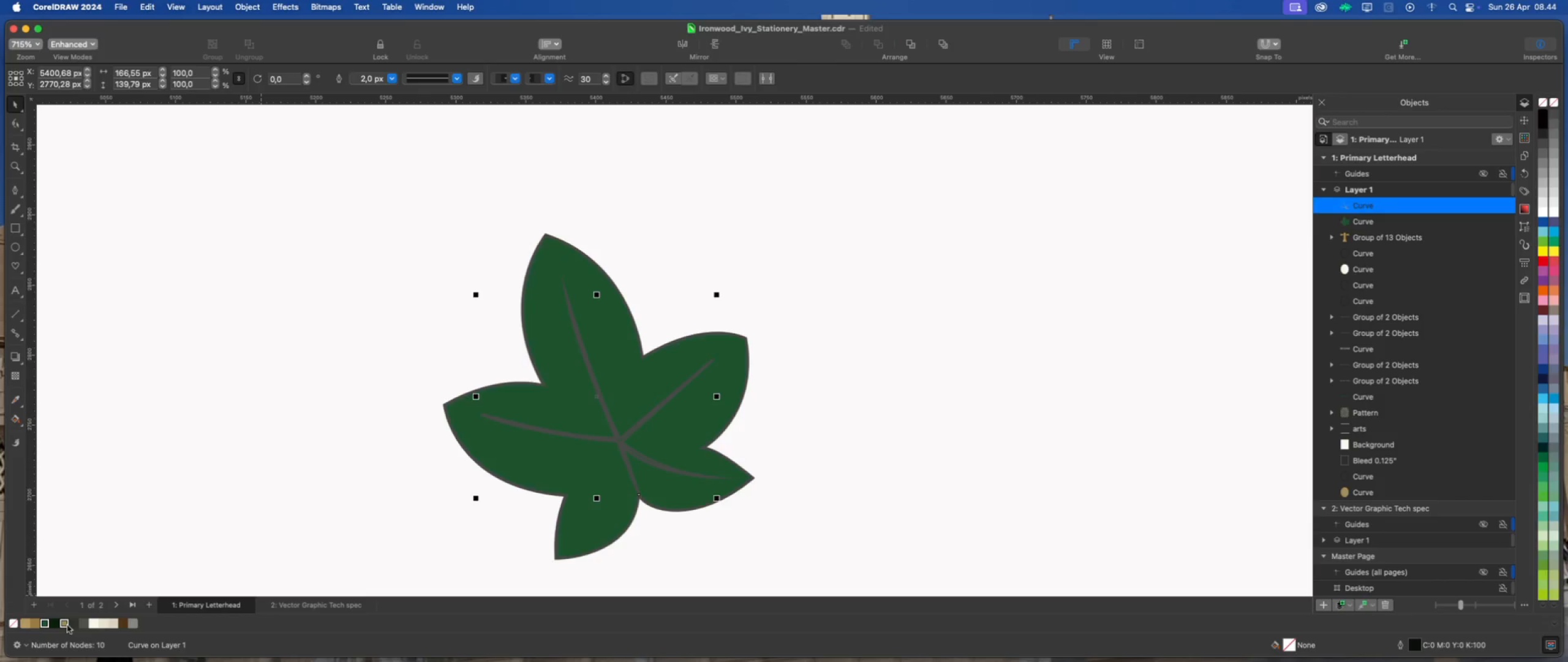 
left_click([66, 625])
 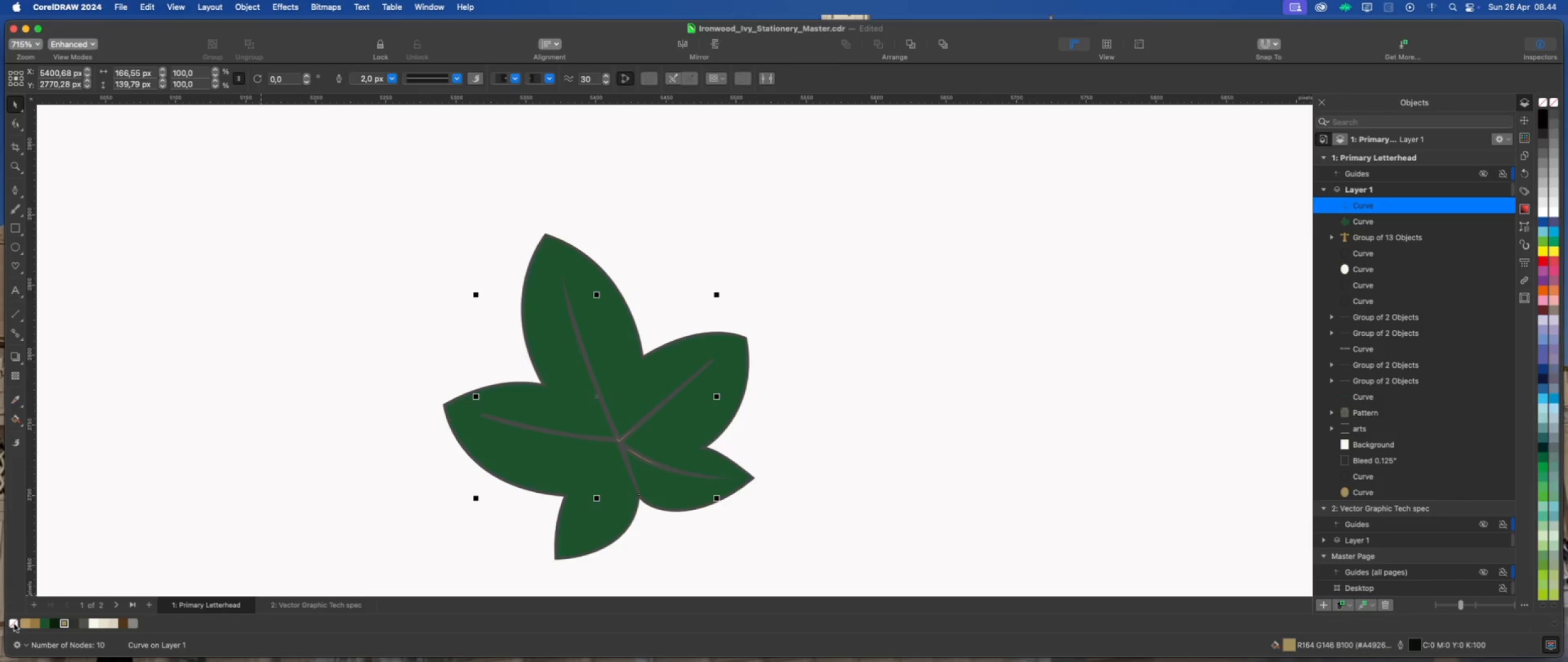 
right_click([14, 624])
 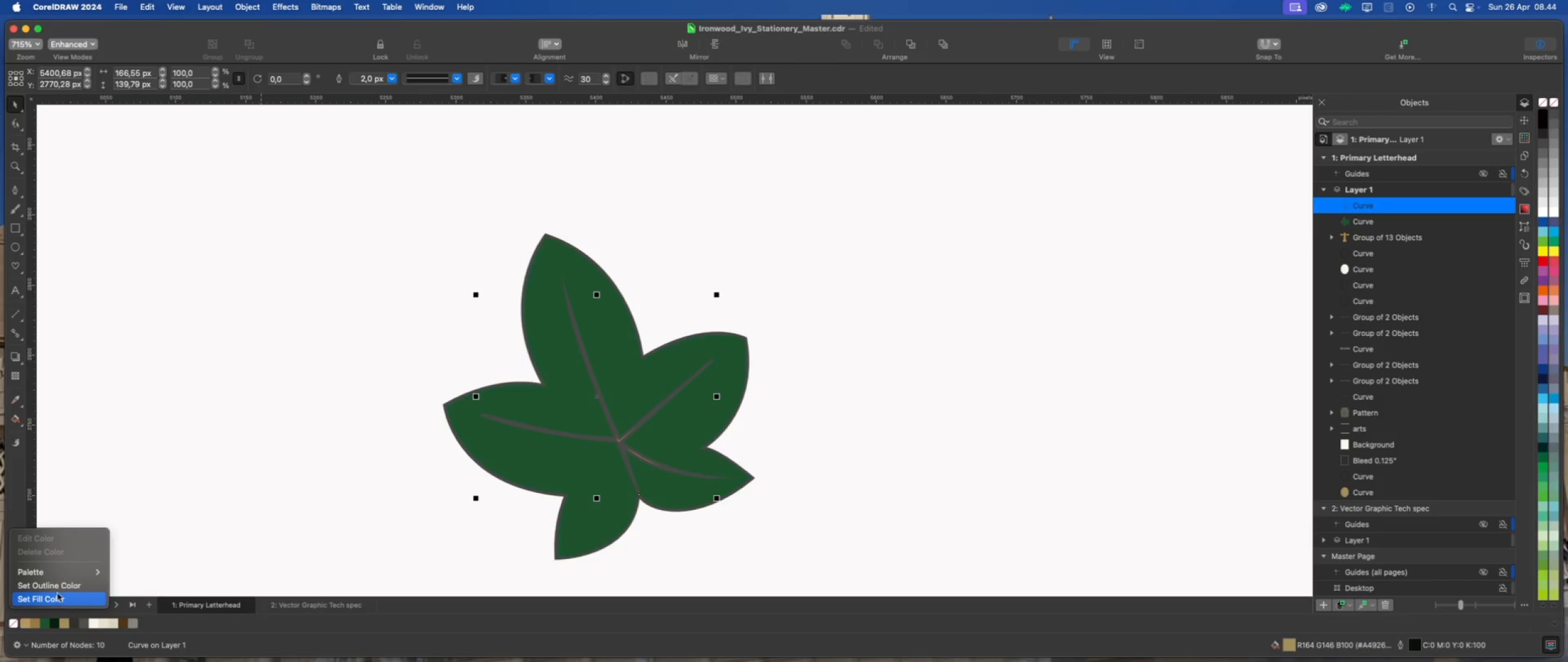 
left_click([62, 588])
 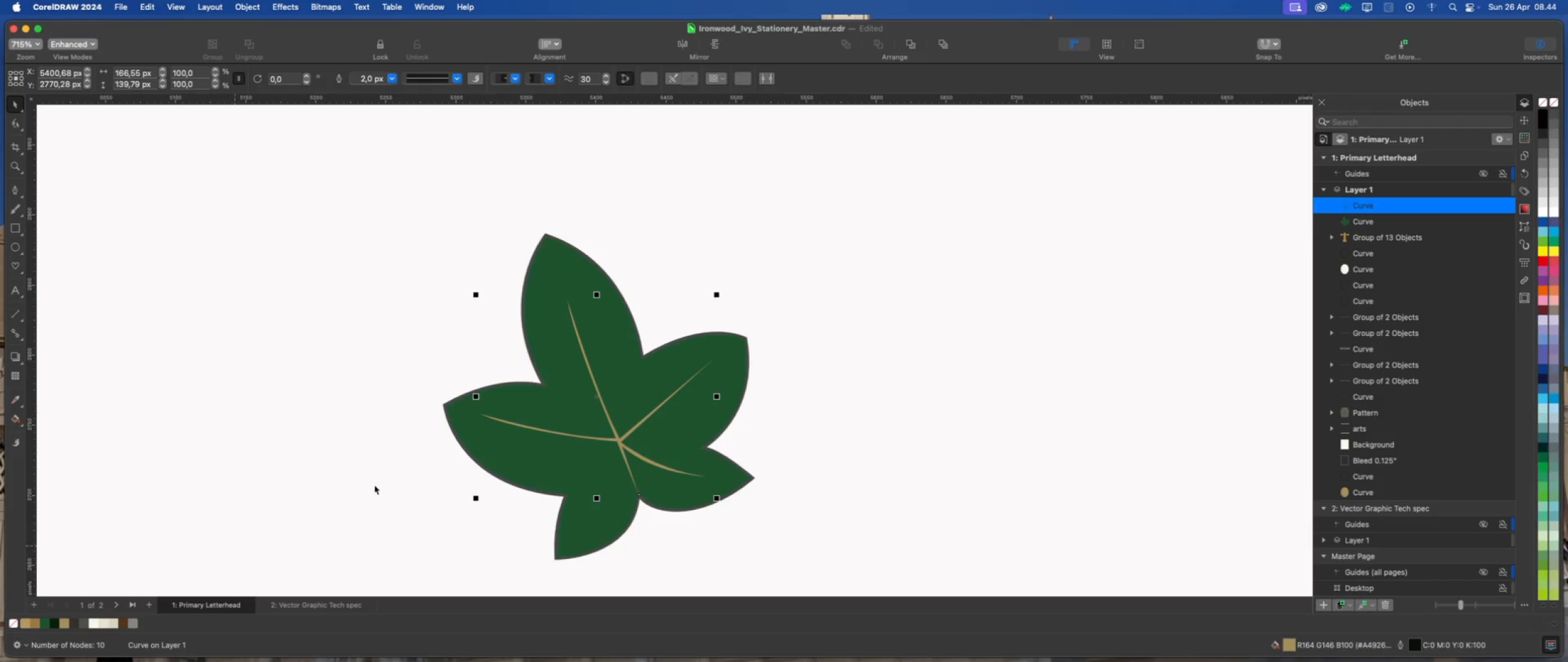 
left_click([375, 484])
 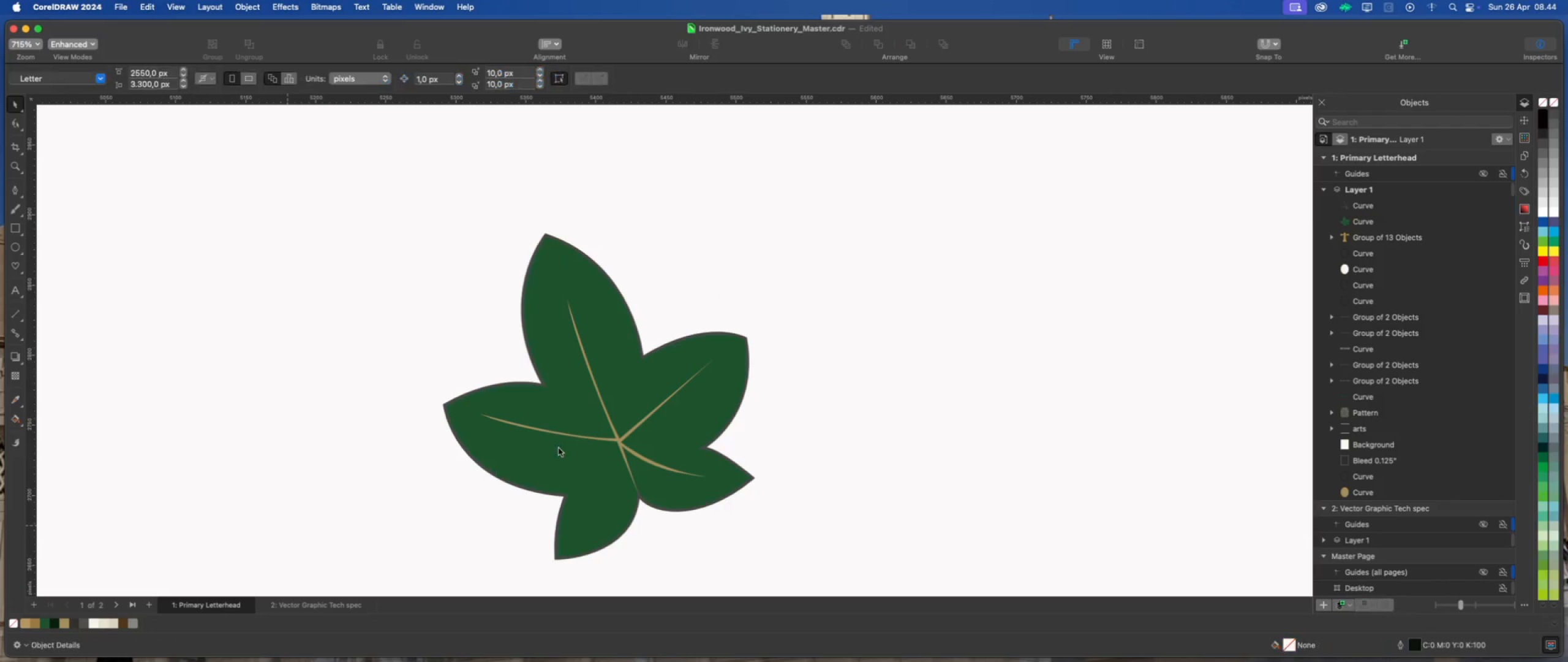 
scroll: coordinate [611, 468], scroll_direction: up, amount: 2.0
 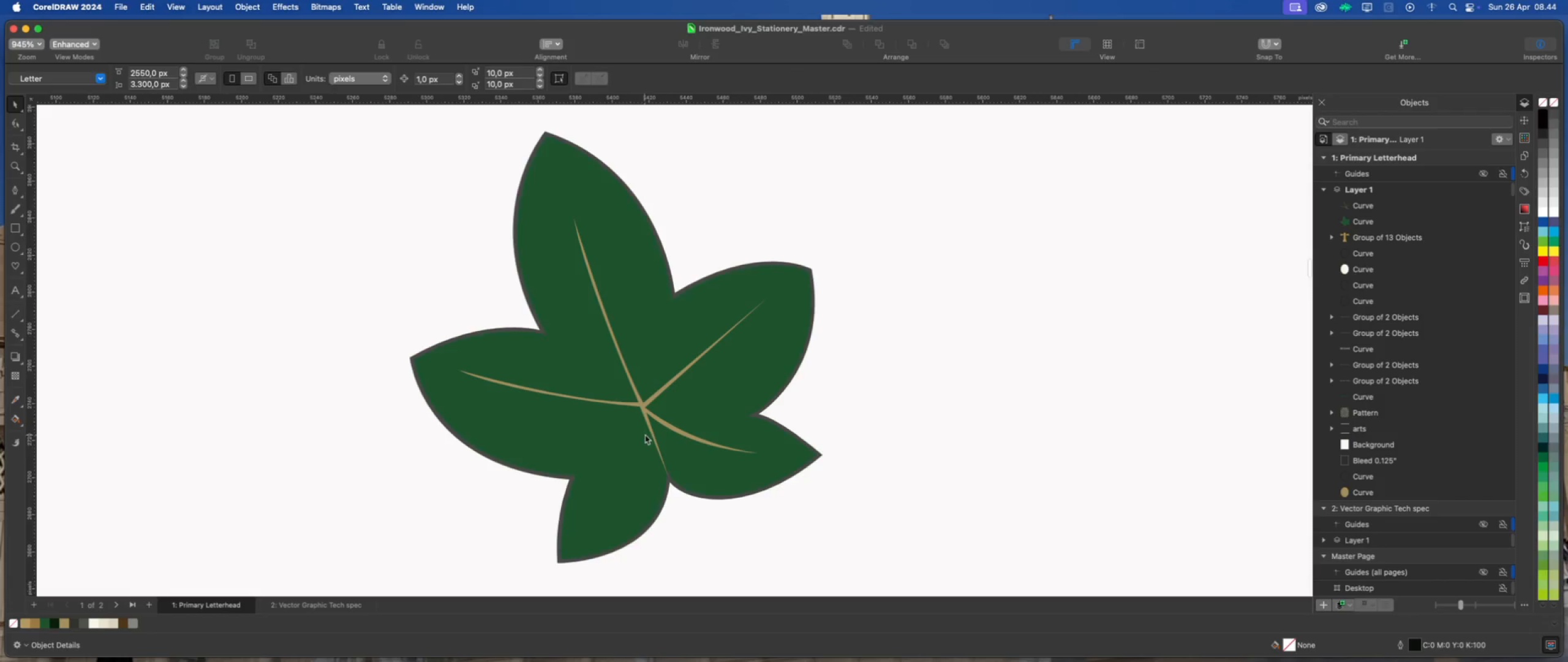 
left_click([649, 430])
 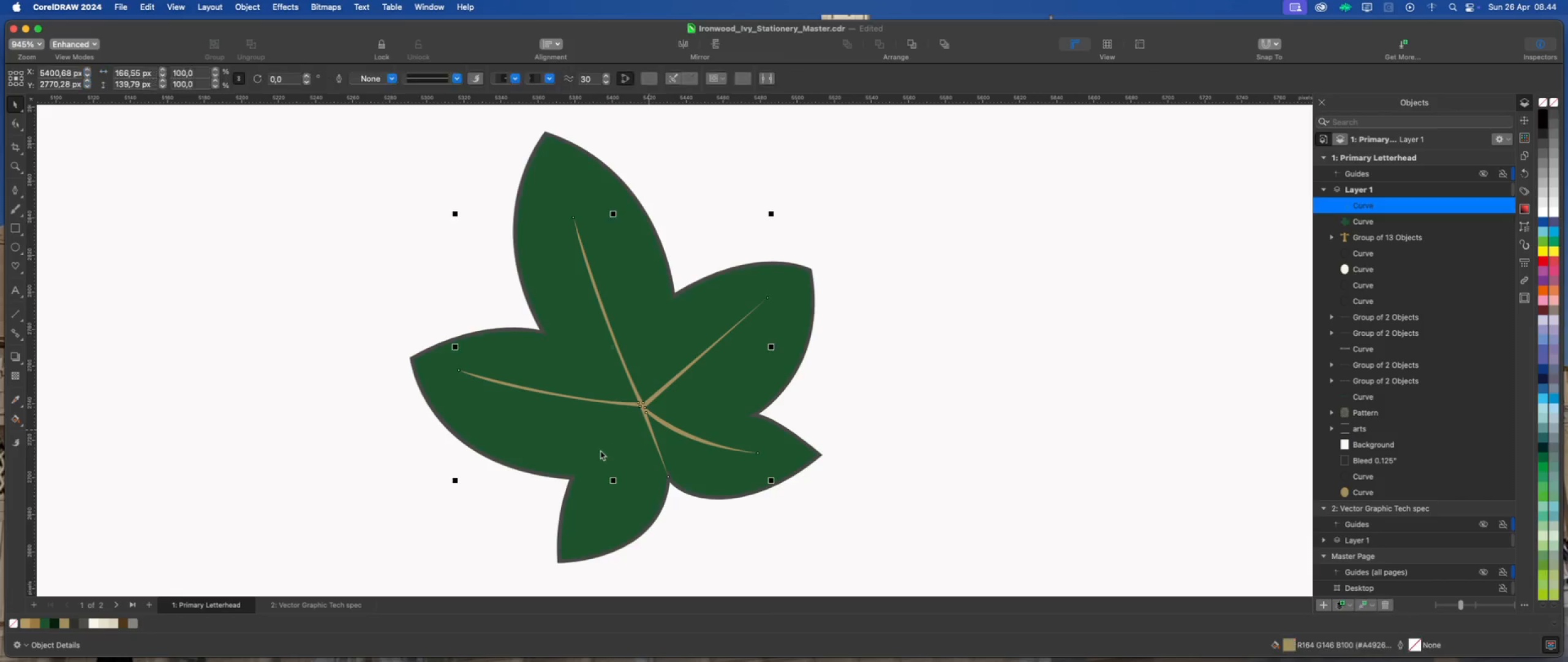 
scroll: coordinate [600, 451], scroll_direction: up, amount: 2.0
 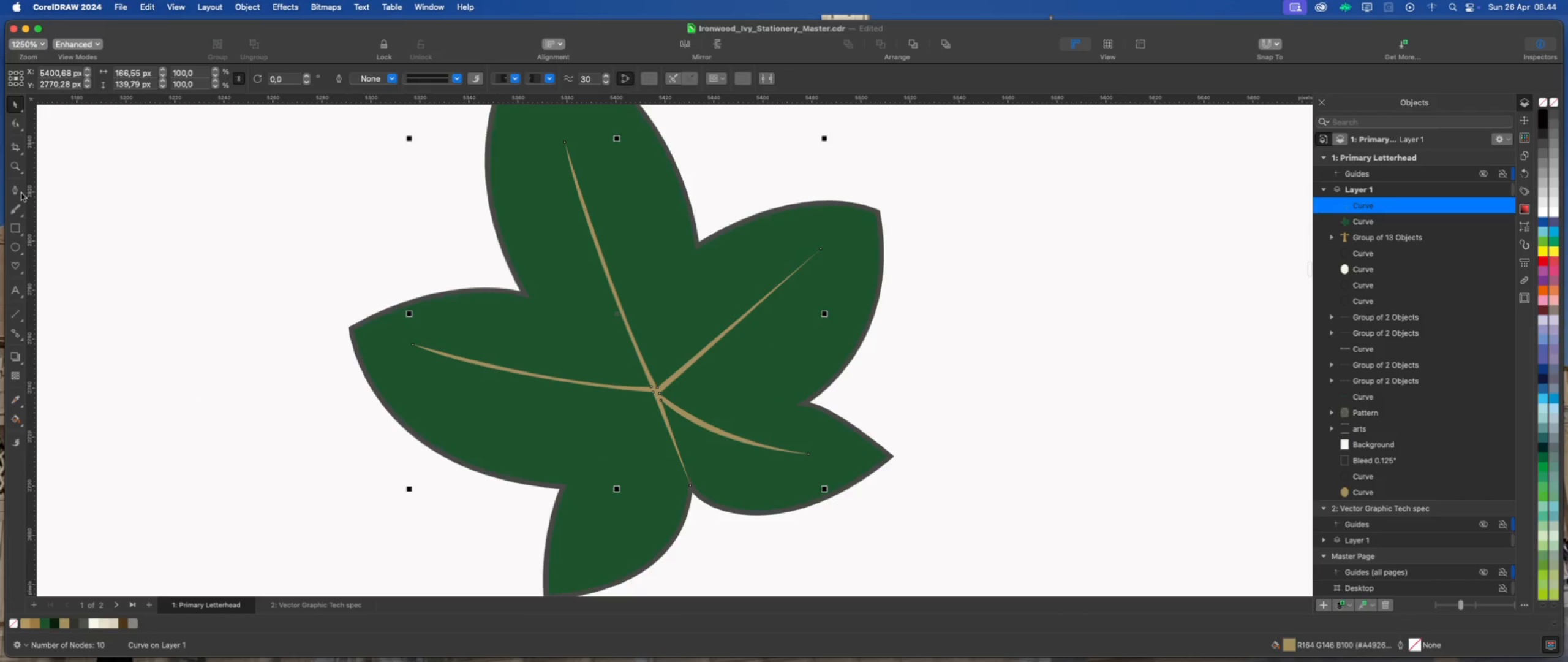 
left_click([18, 189])
 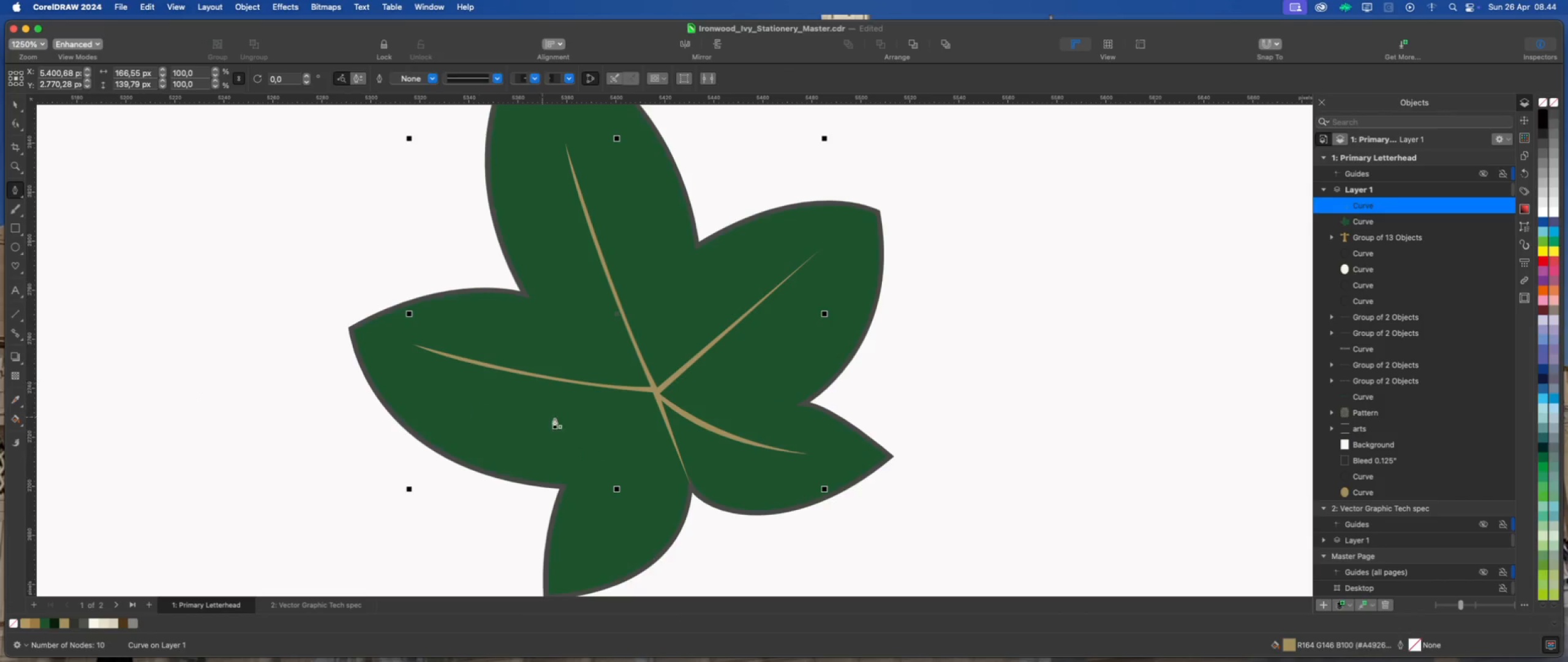 
scroll: coordinate [626, 415], scroll_direction: up, amount: 2.0
 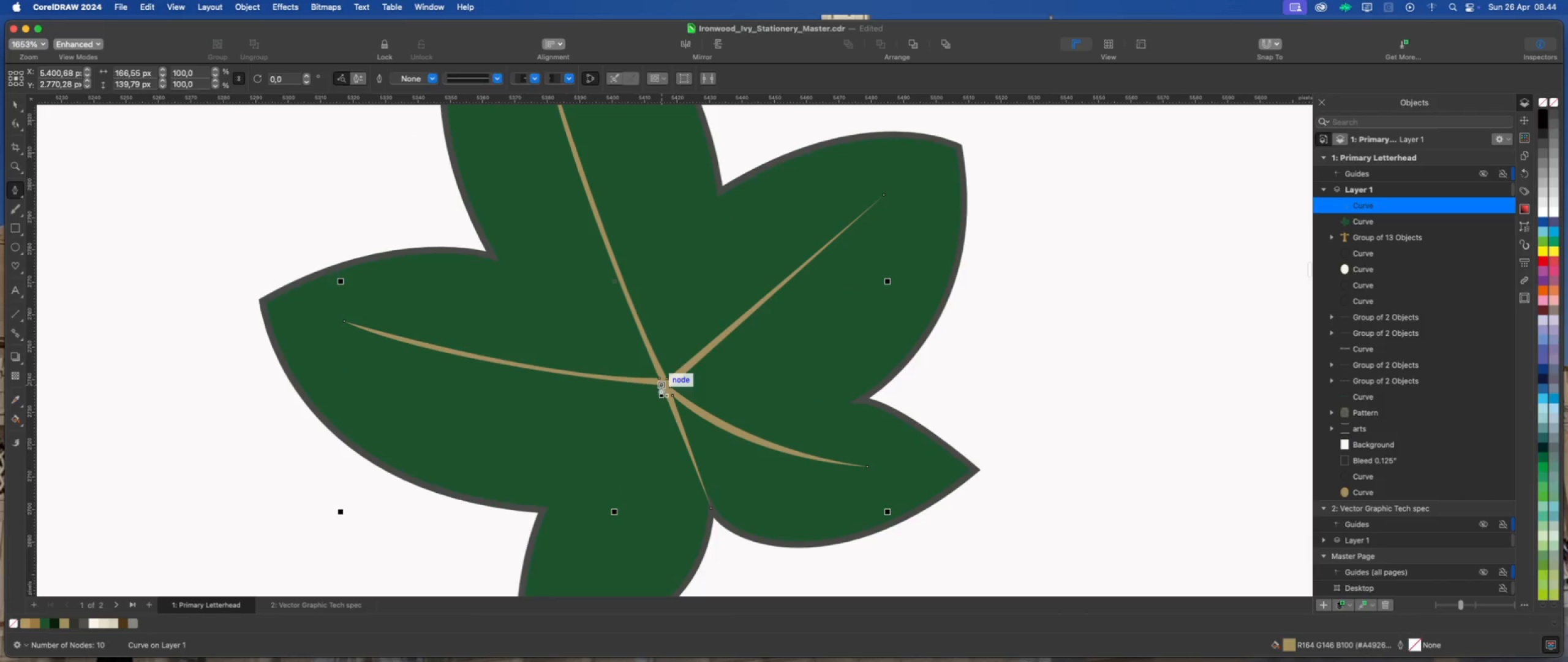 
left_click([661, 386])
 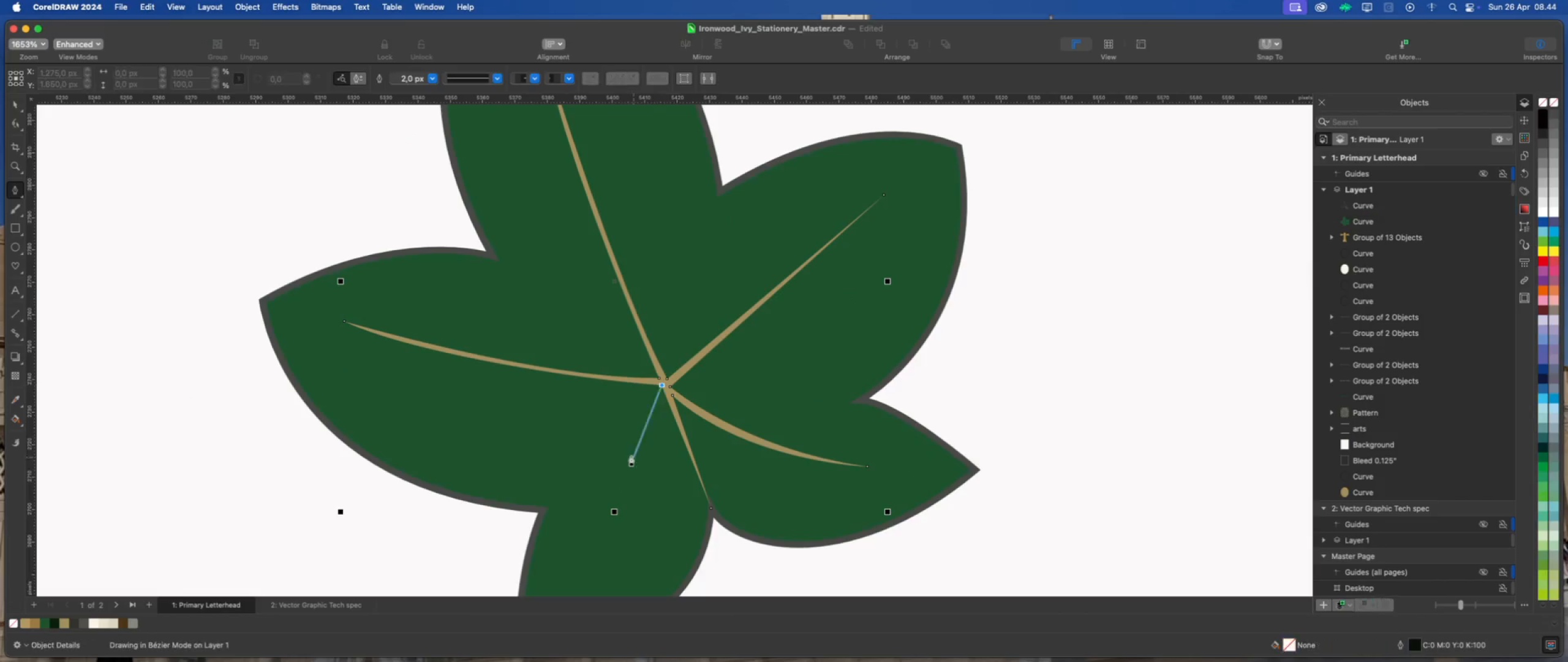 
scroll: coordinate [616, 435], scroll_direction: down, amount: 2.0
 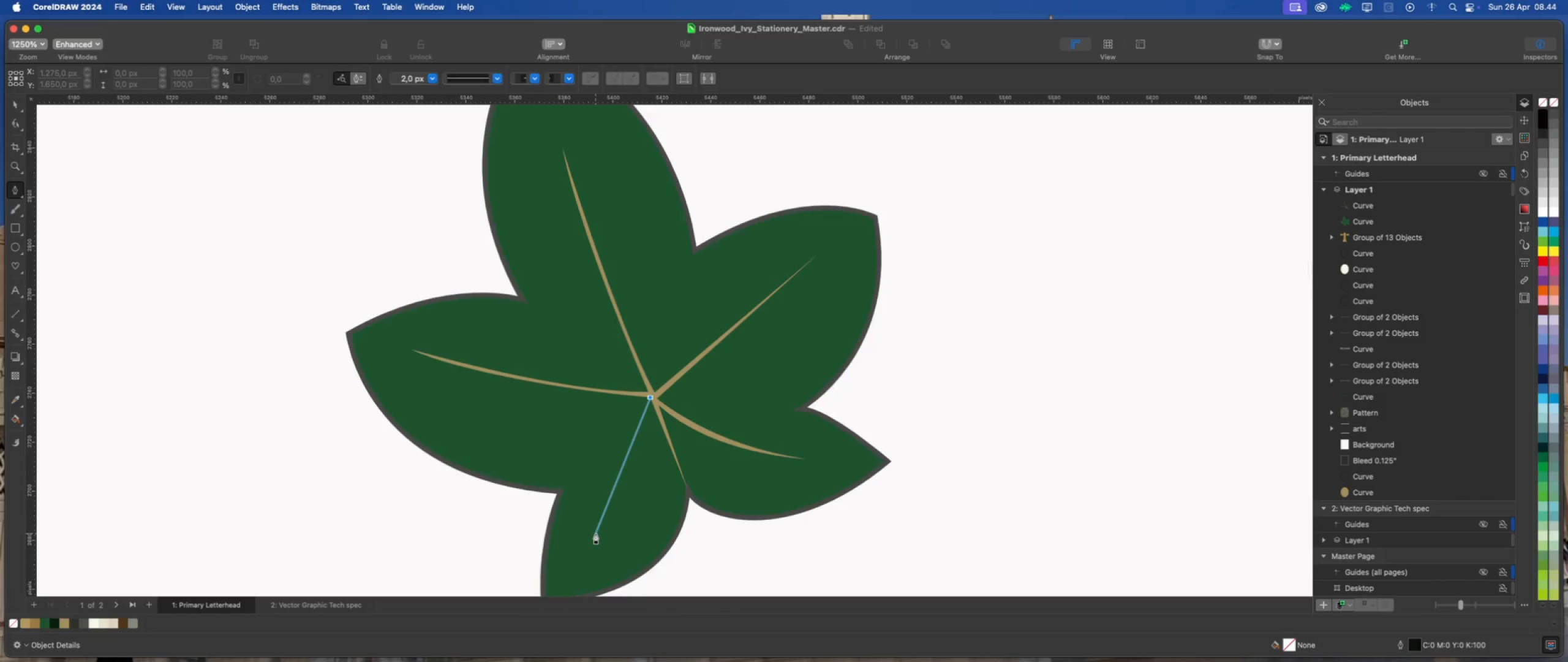 
scroll: coordinate [594, 536], scroll_direction: up, amount: 2.0
 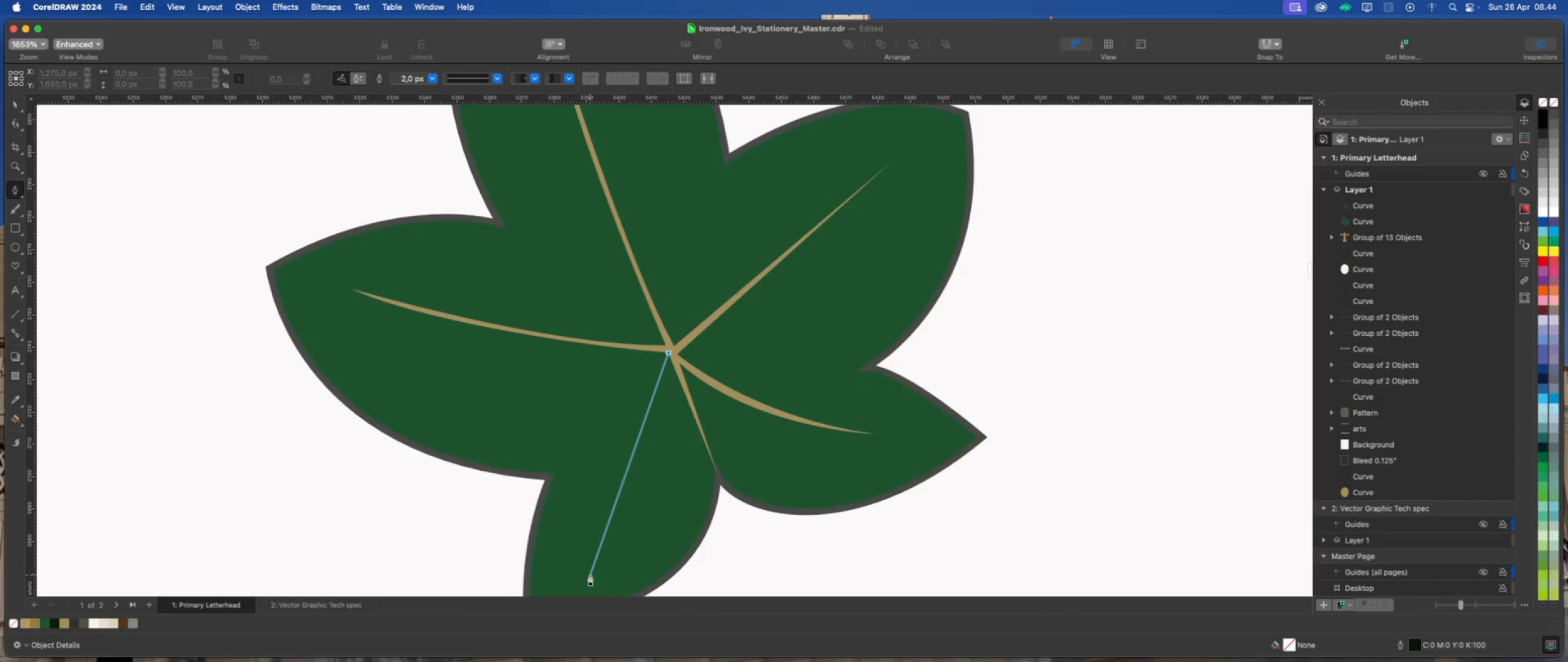 
left_click([588, 576])
 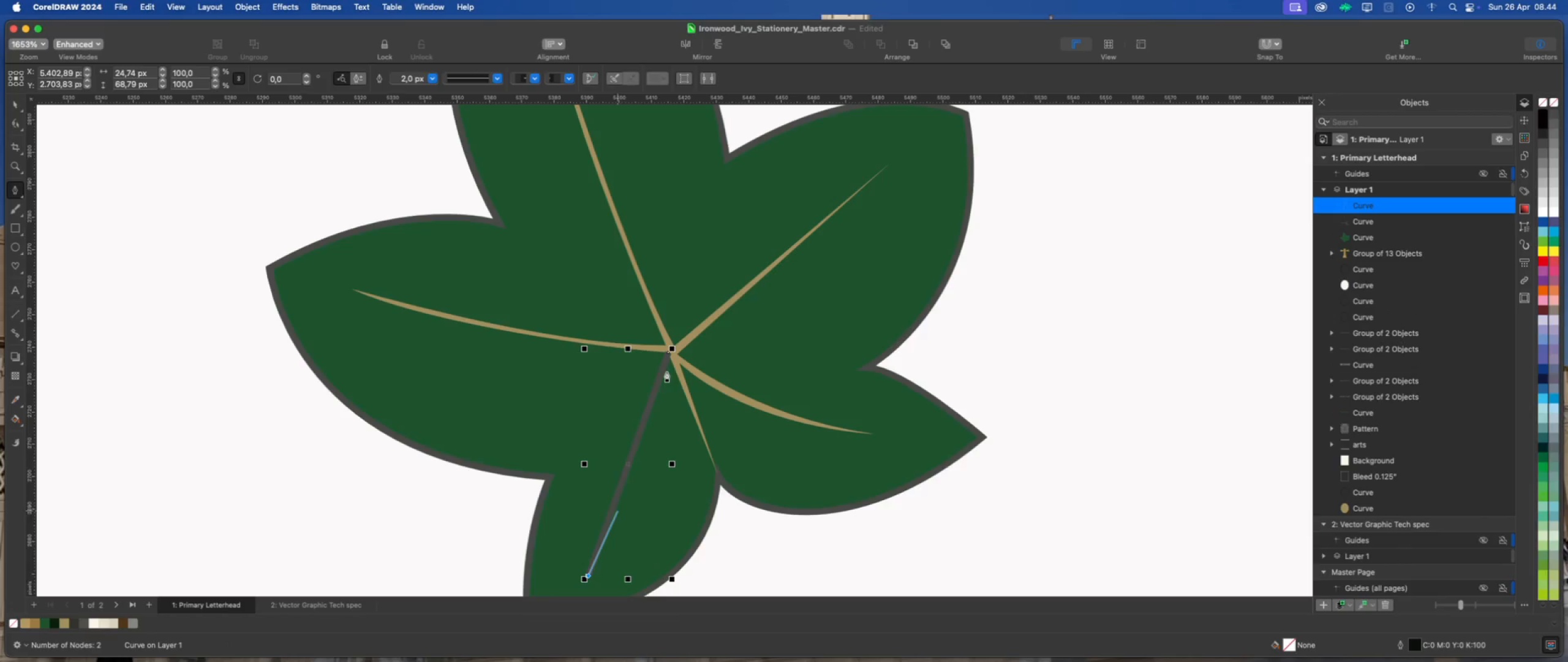 
scroll: coordinate [676, 349], scroll_direction: up, amount: 3.0
 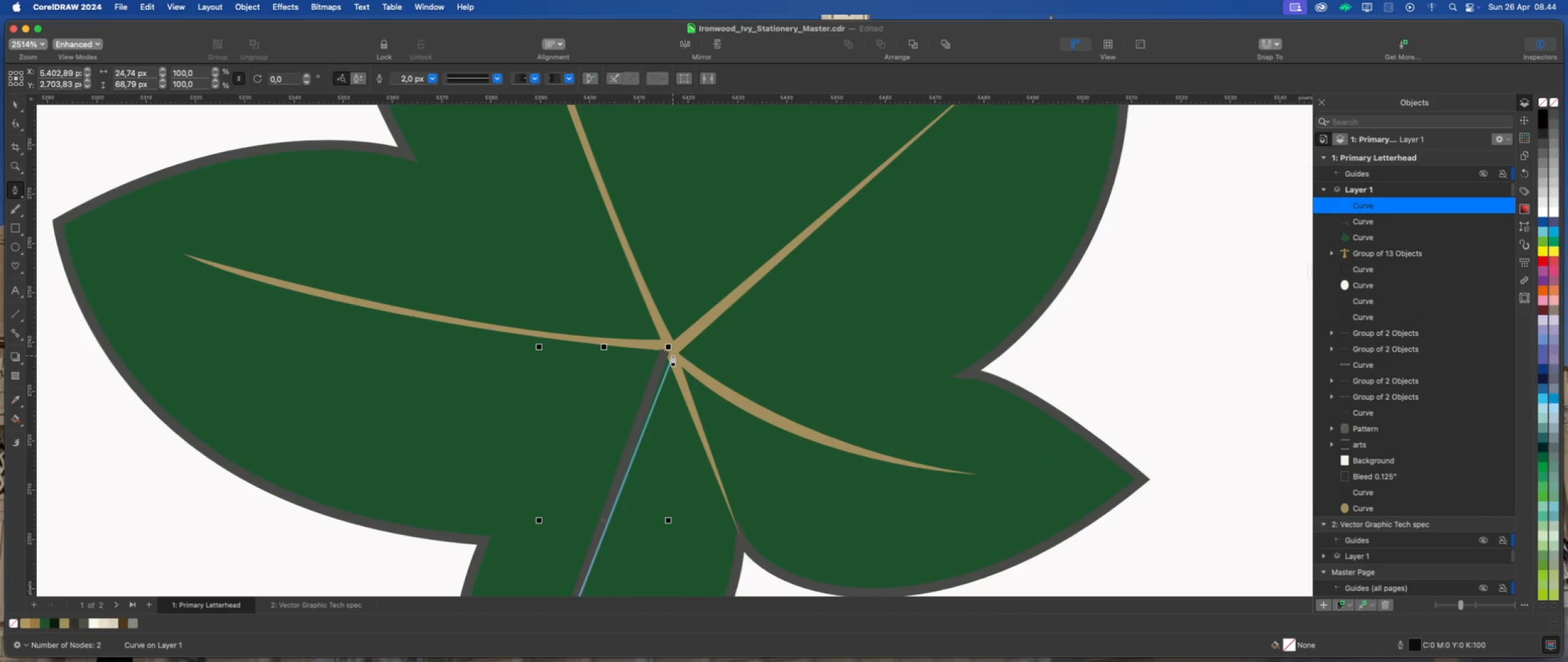 
left_click([676, 353])
 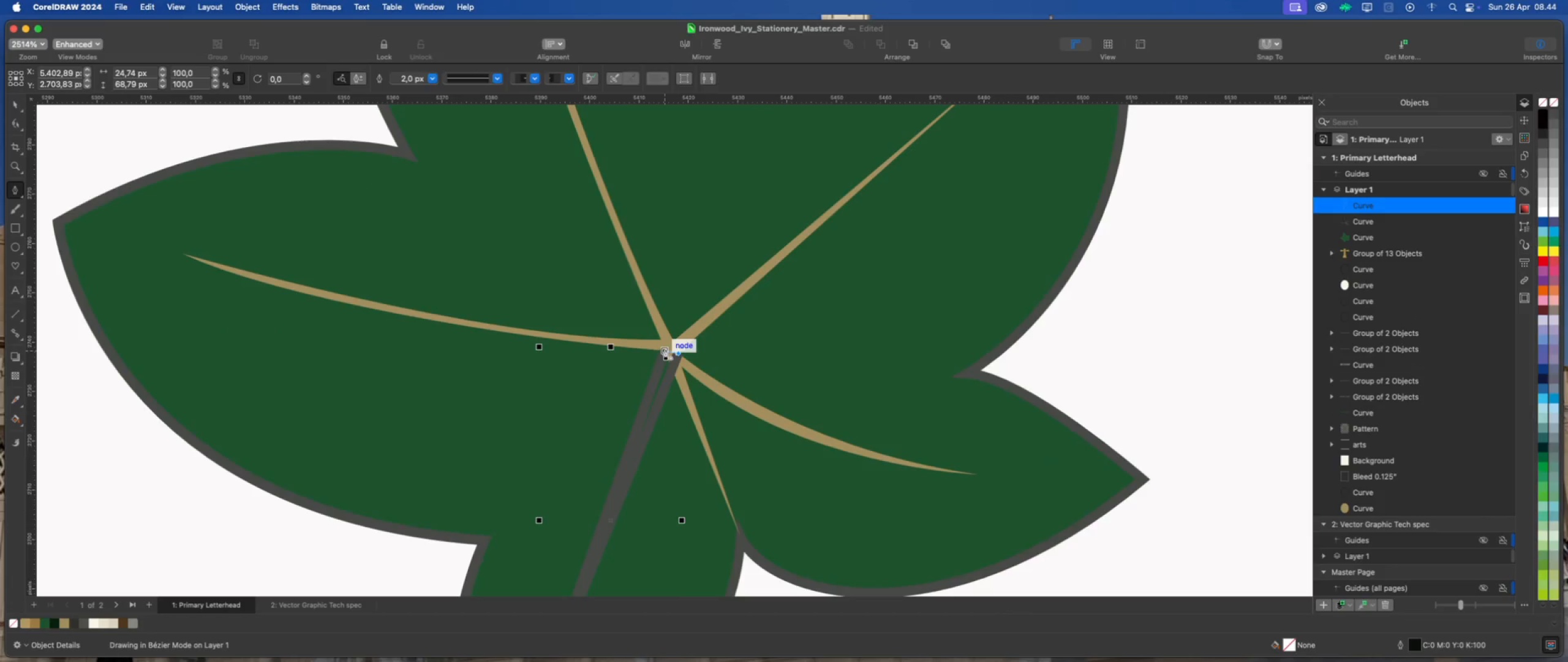 
left_click([665, 349])
 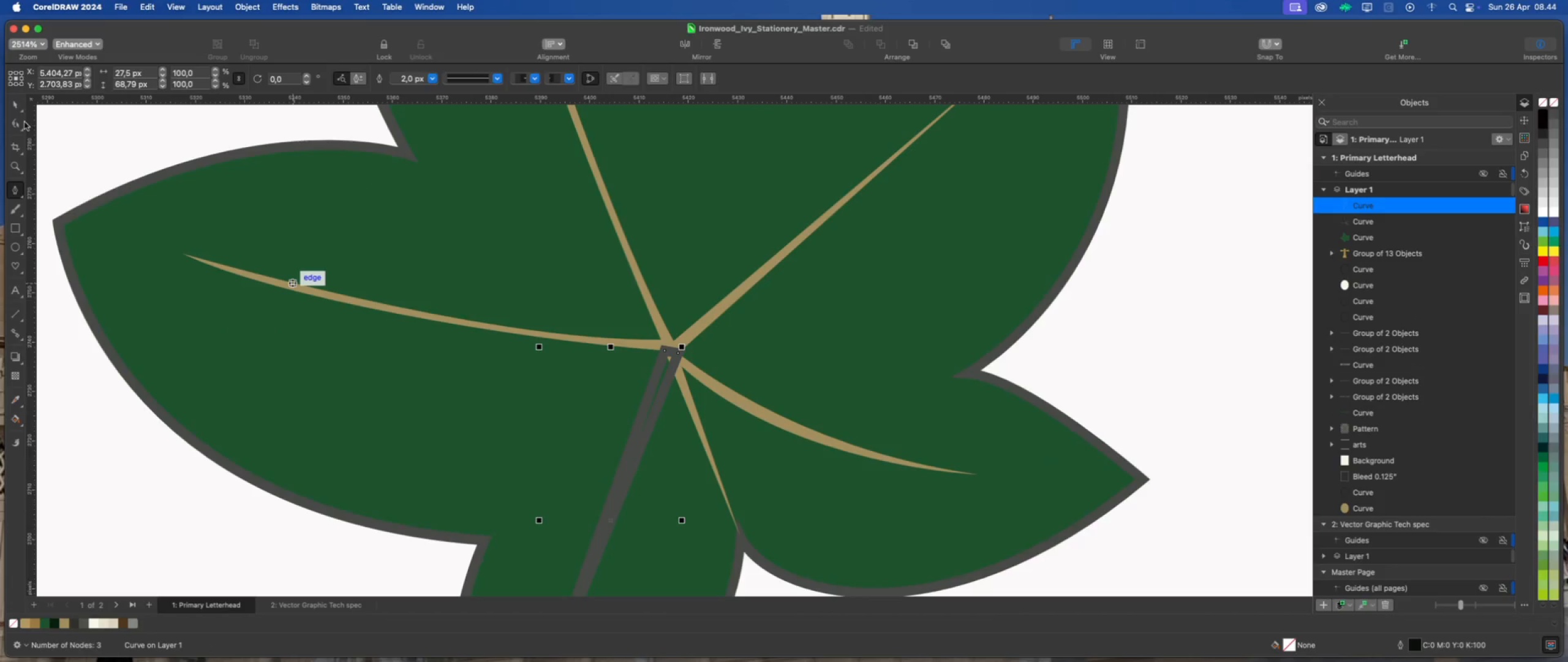 
left_click([14, 104])
 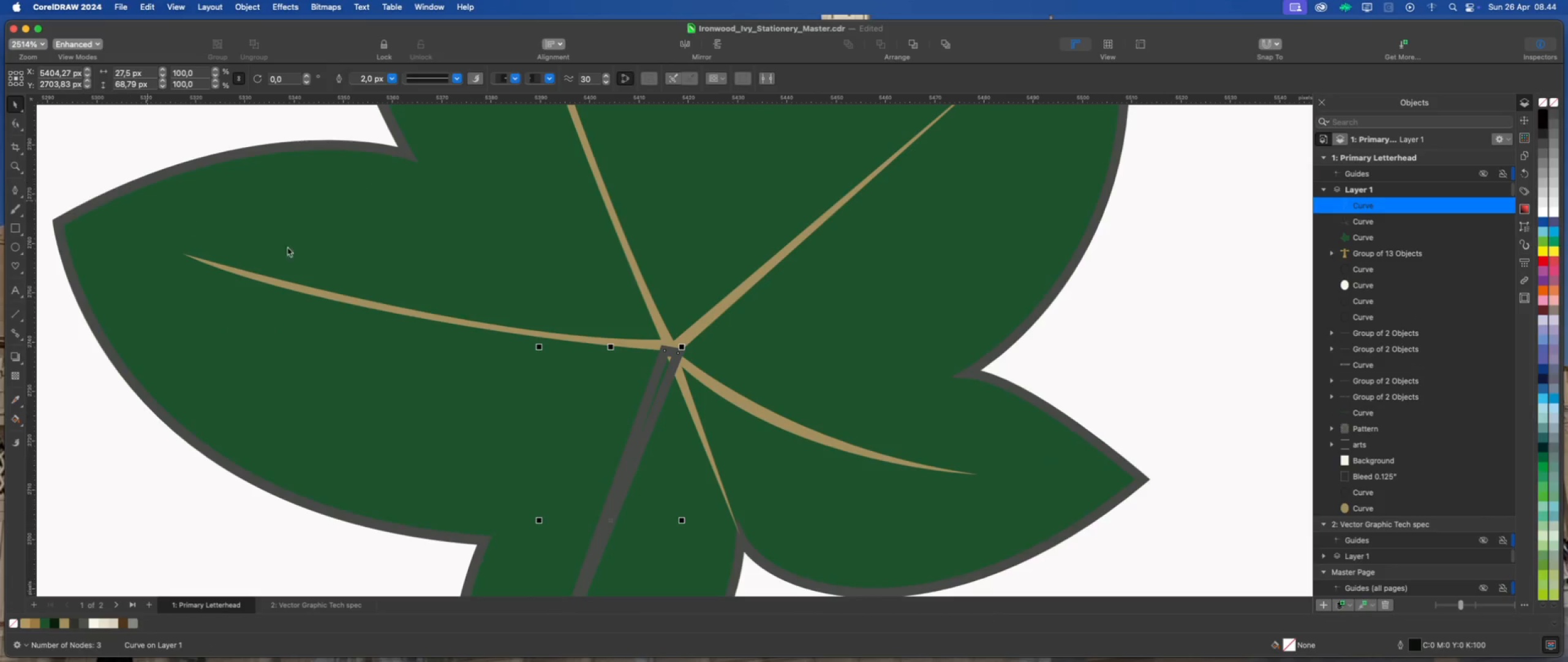 
hold_key(key=ShiftLeft, duration=1.08)
left_click([640, 279])
 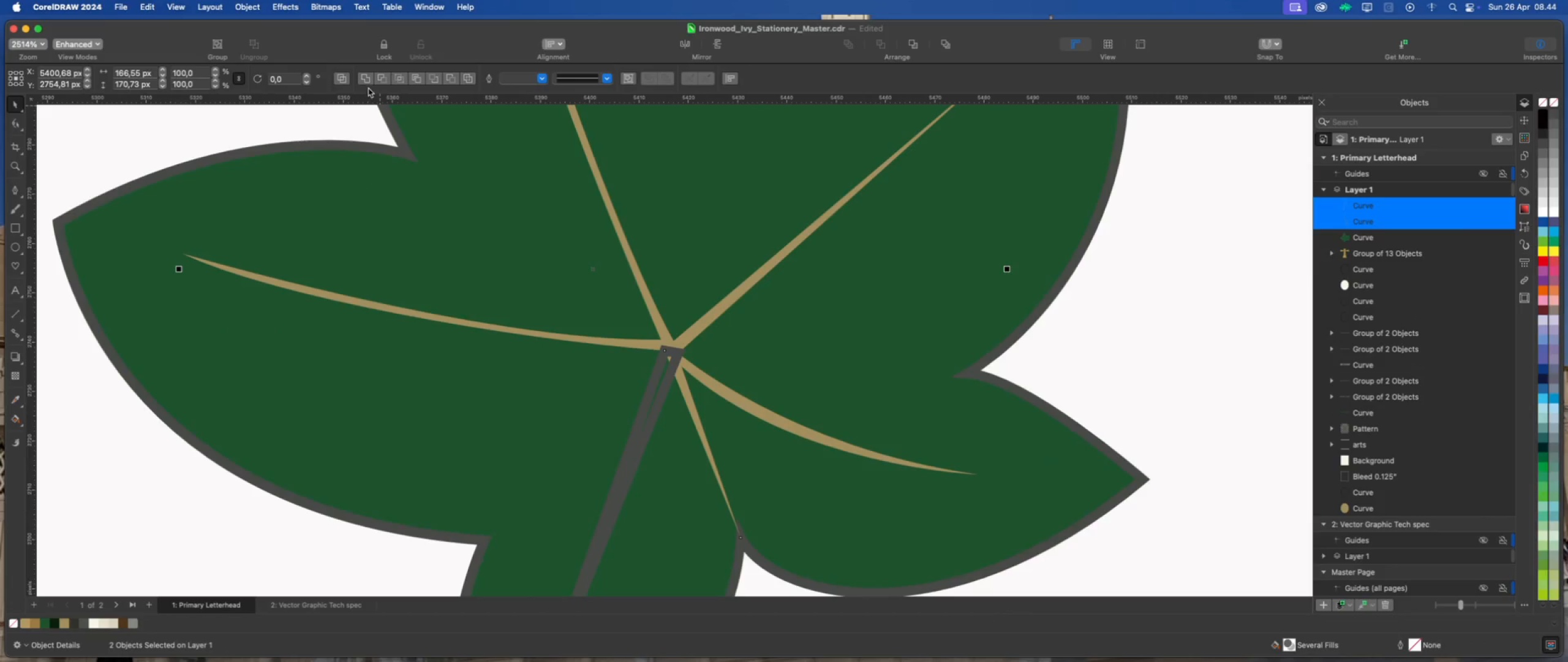 
left_click([368, 80])
 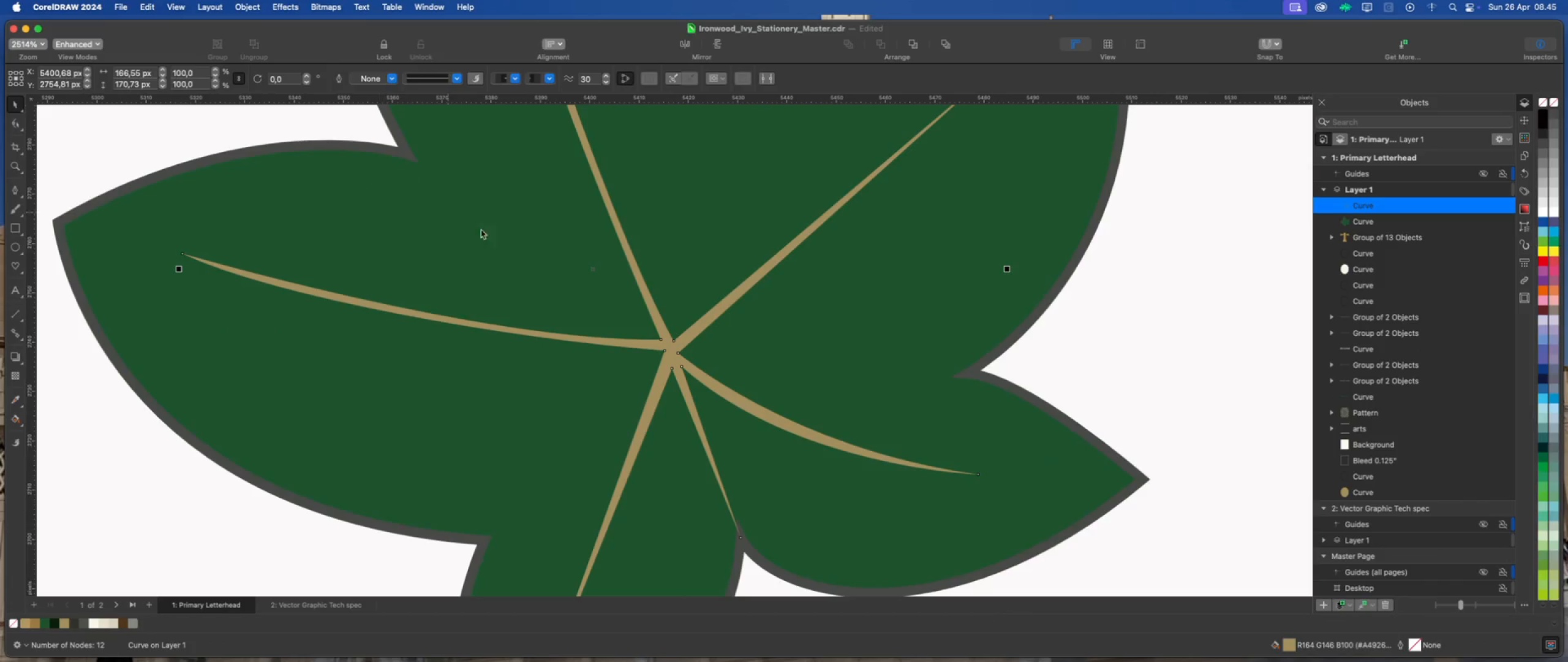 
scroll: coordinate [570, 261], scroll_direction: down, amount: 4.0
 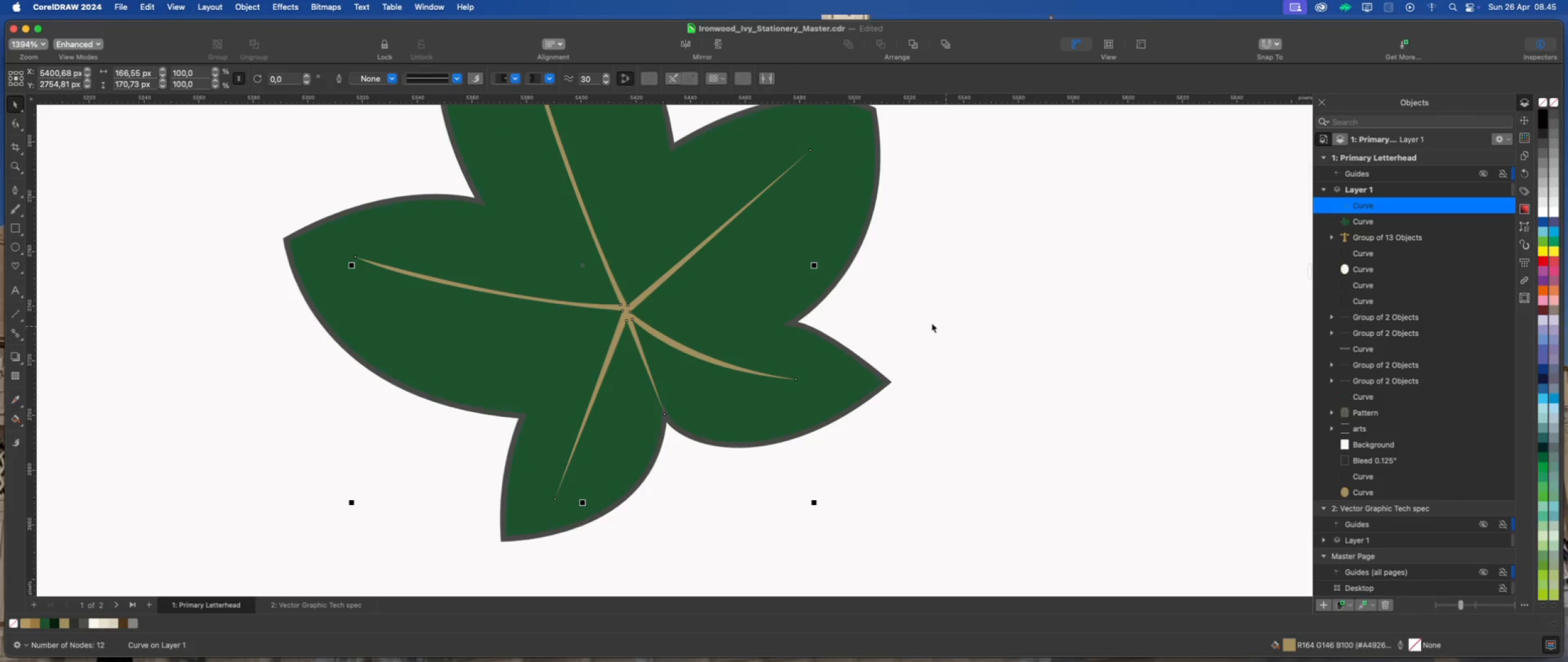 
scroll: coordinate [630, 315], scroll_direction: up, amount: 2.0
 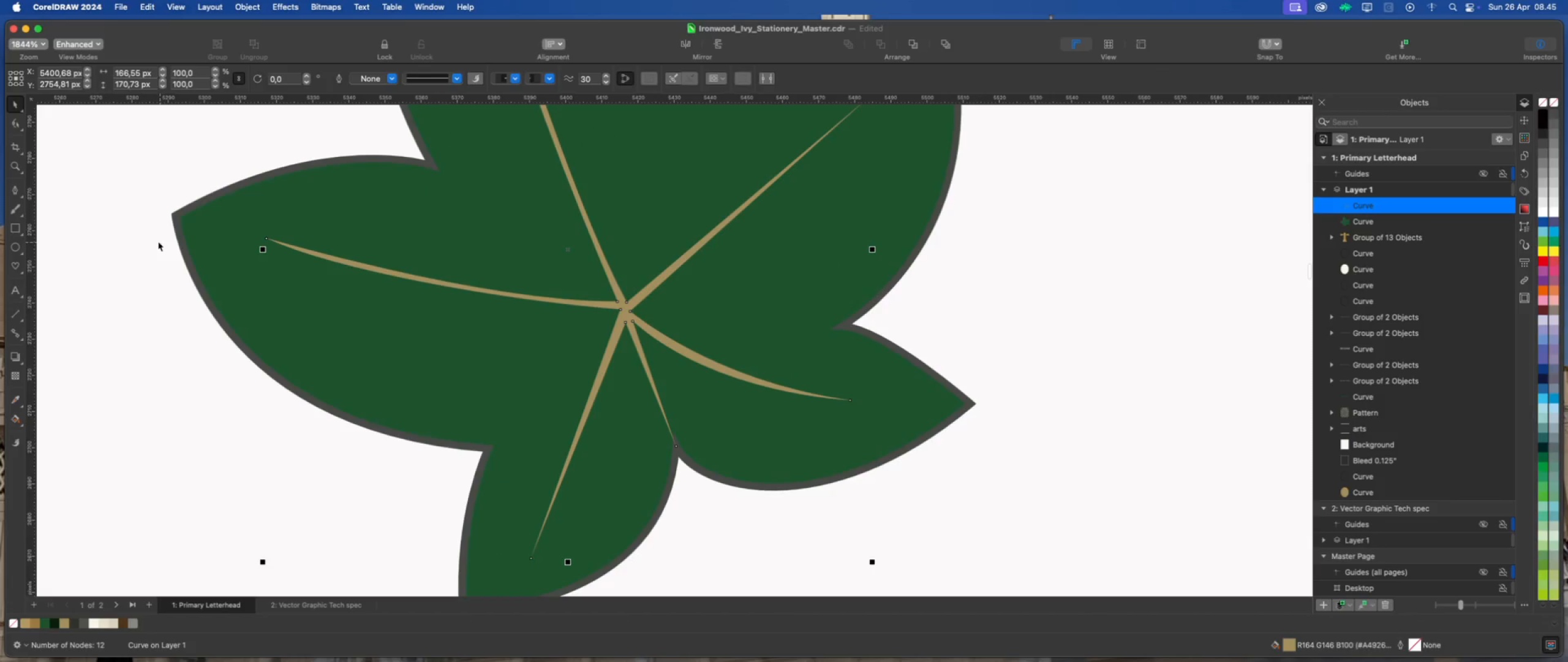 
left_click([13, 245])
 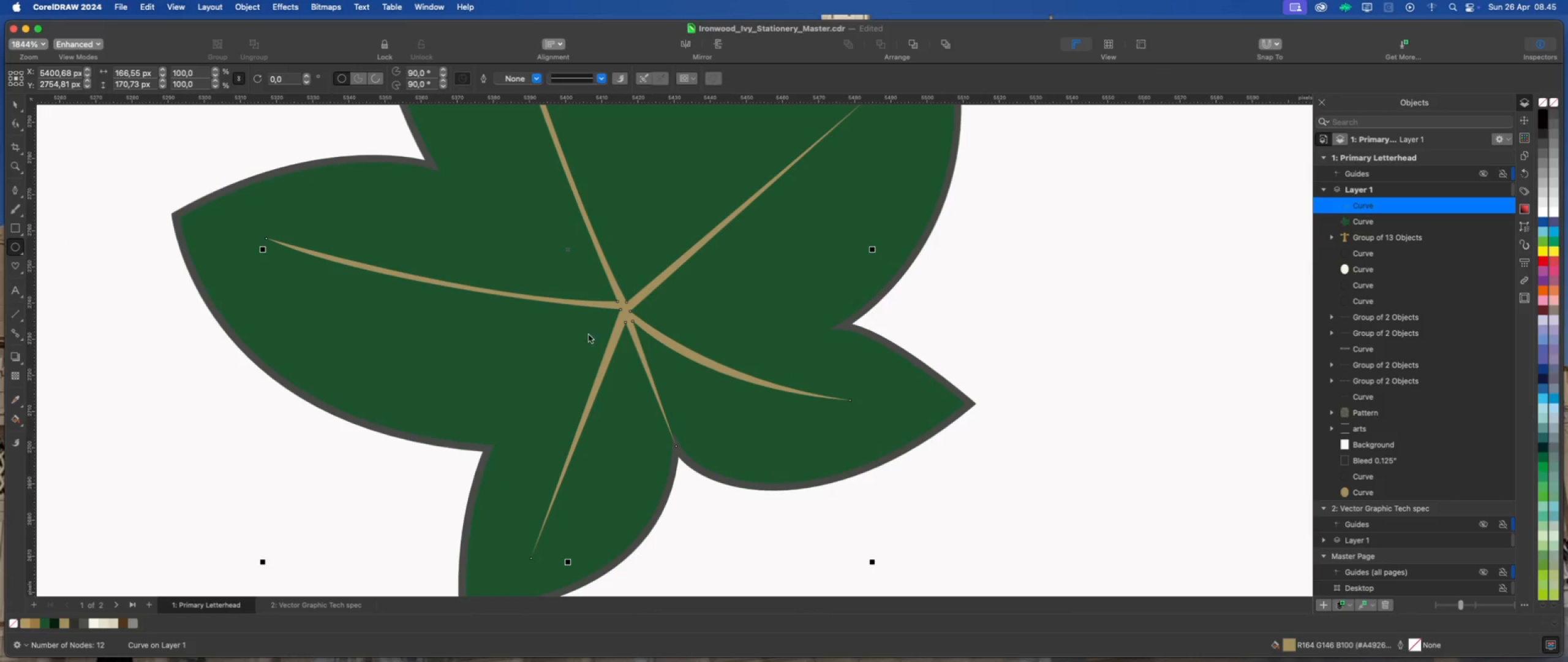 
scroll: coordinate [595, 323], scroll_direction: up, amount: 2.0
 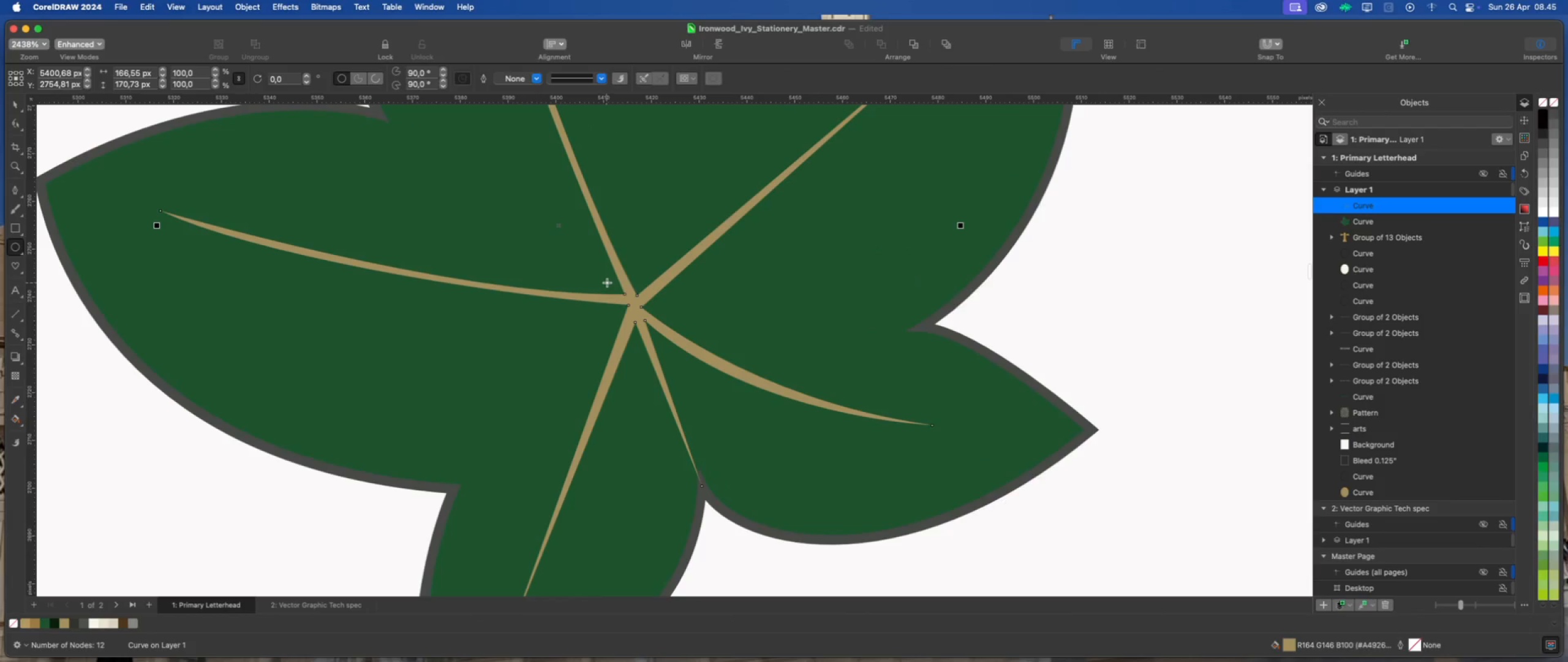 
left_click_drag(start_coordinate=[610, 281], to_coordinate=[658, 336])
 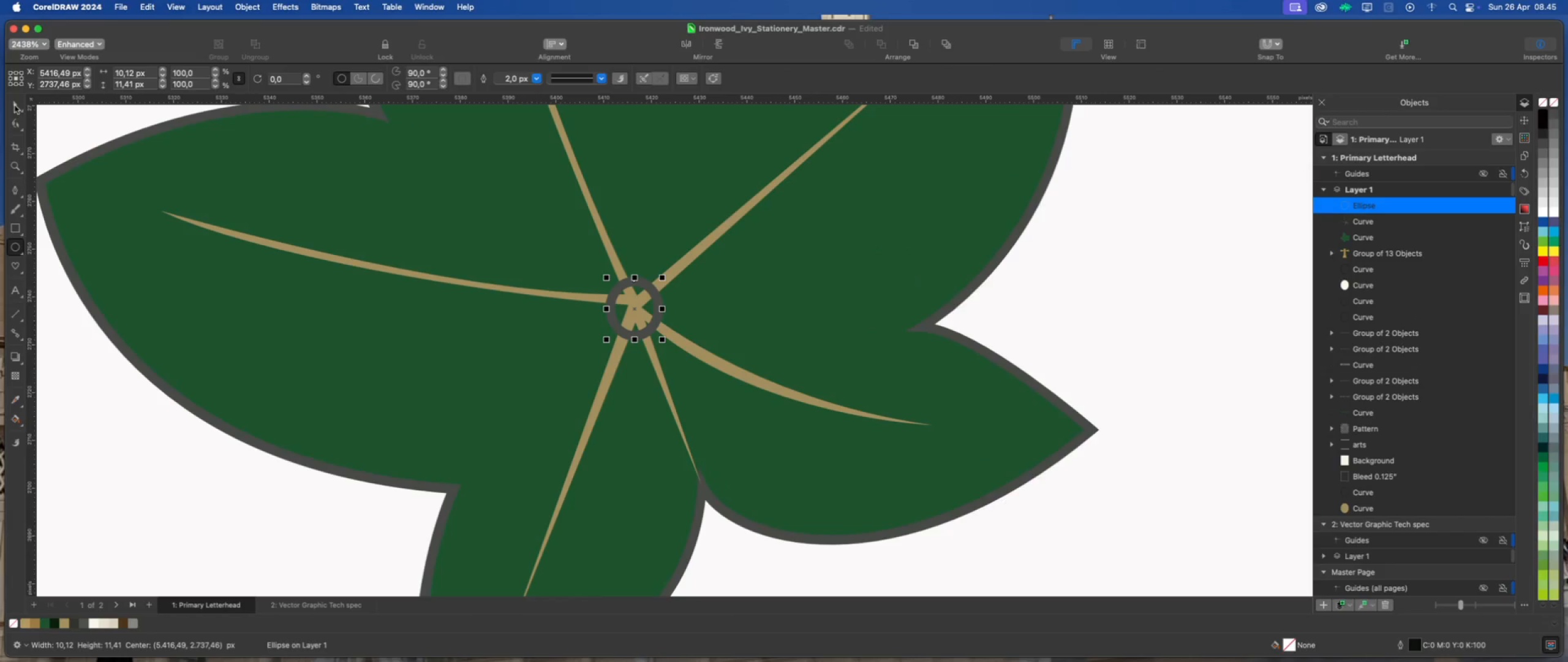 
hold_key(key=ShiftLeft, duration=1.06)
left_click([600, 232])
 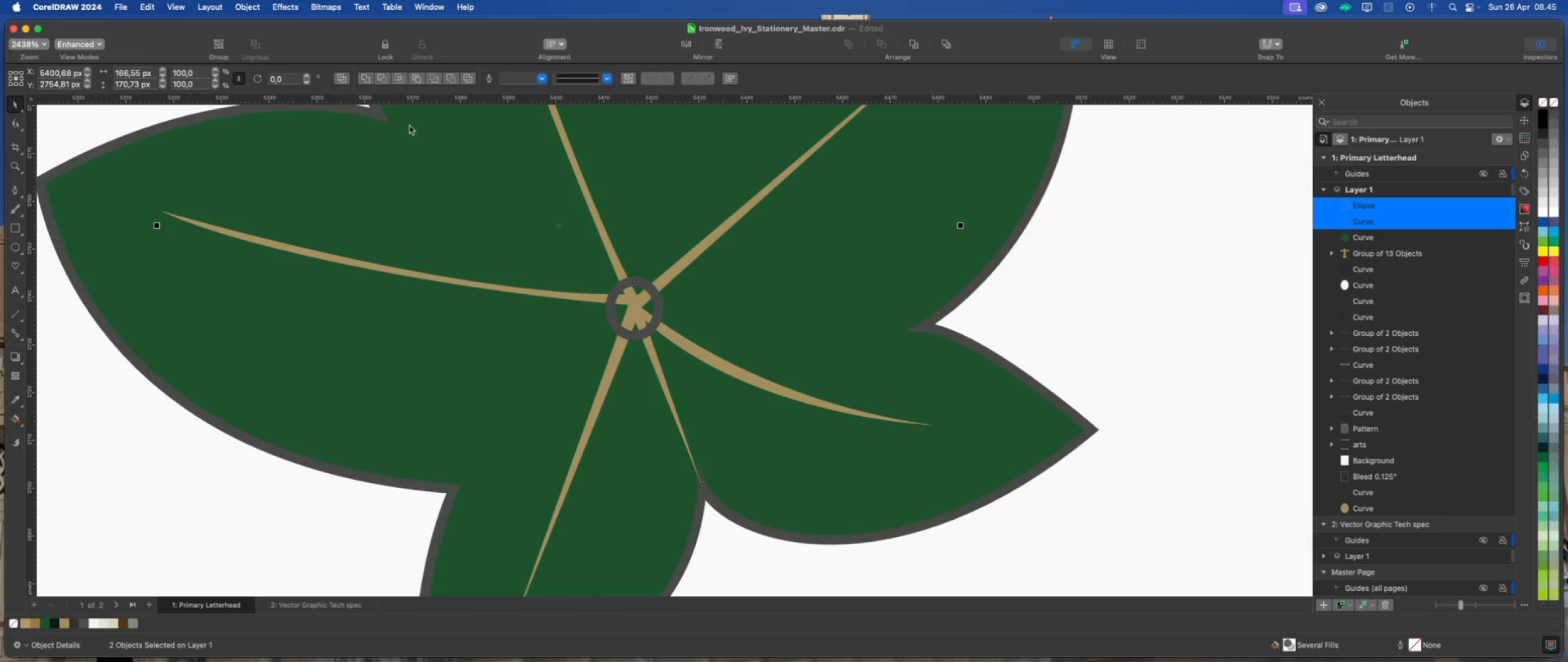 
left_click([1129, 308])
 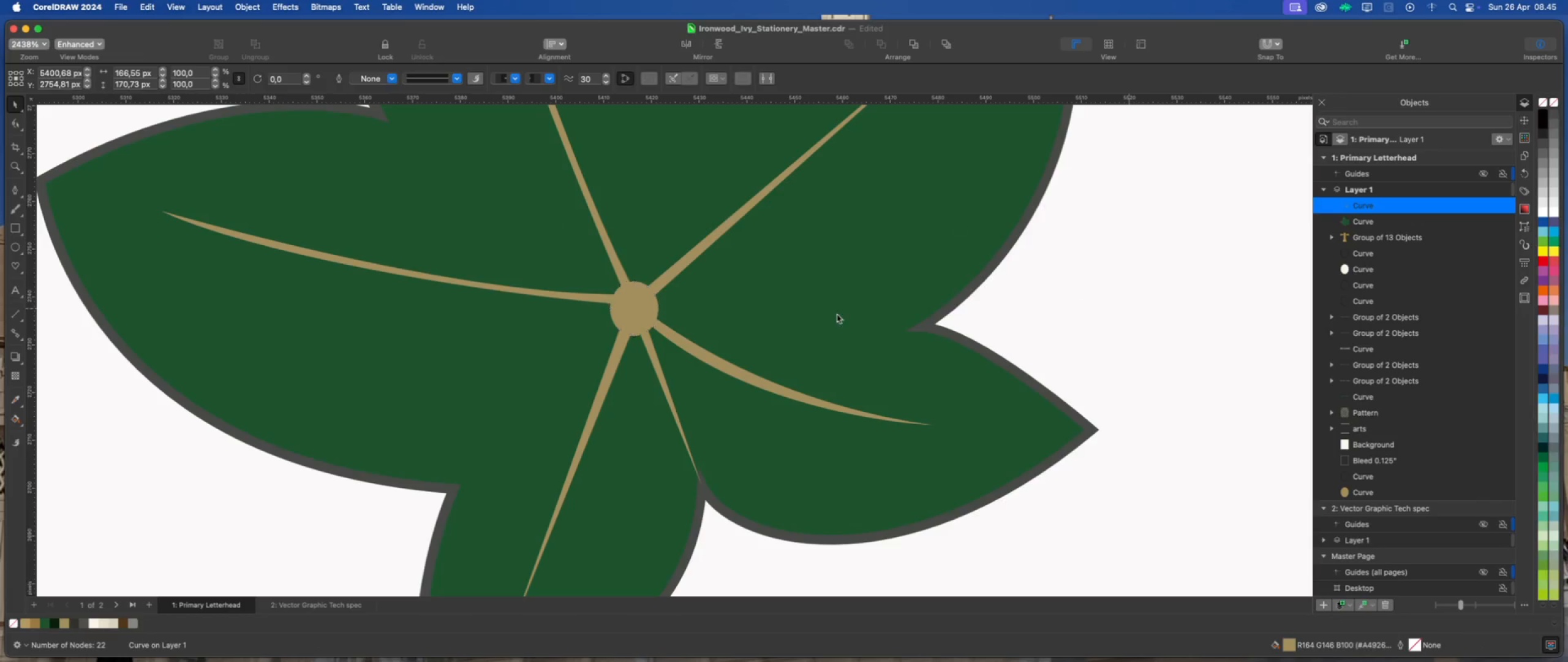 
scroll: coordinate [717, 347], scroll_direction: down, amount: 6.0
 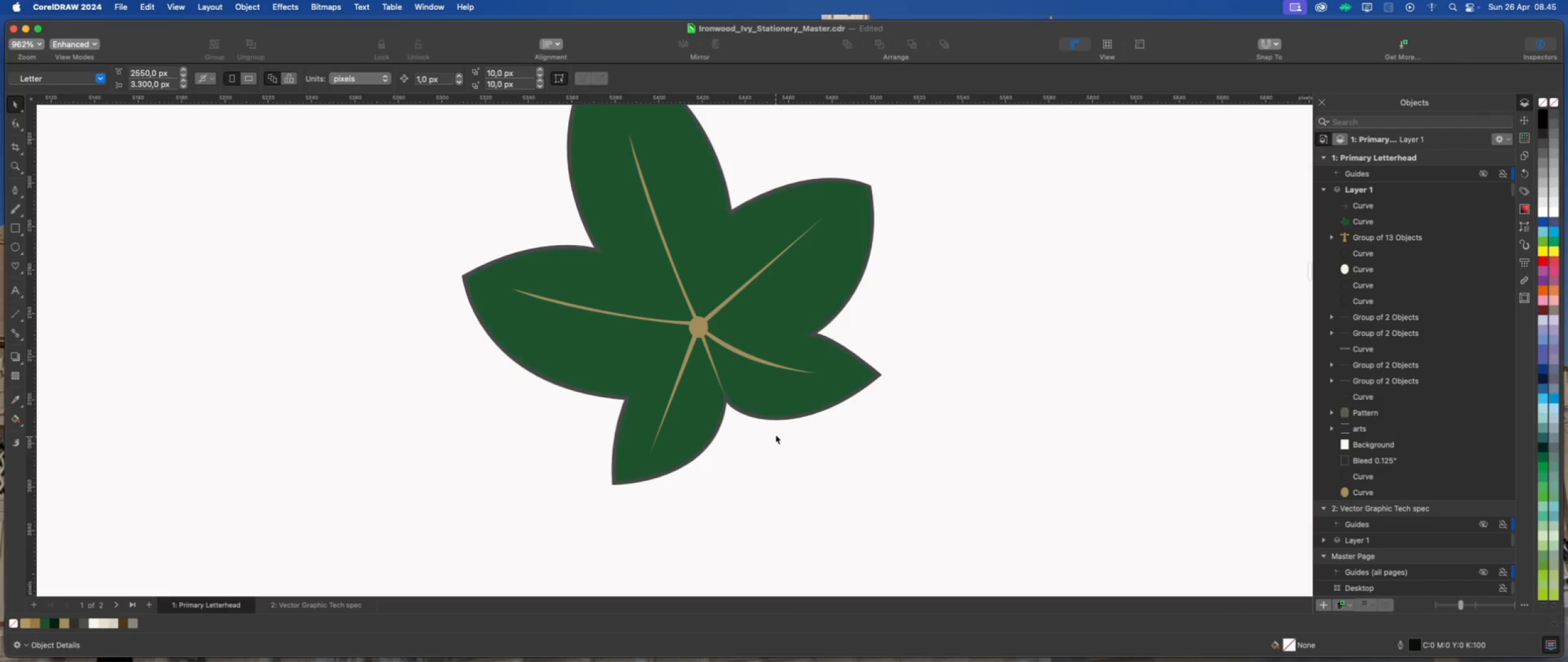 
left_click([779, 403])
 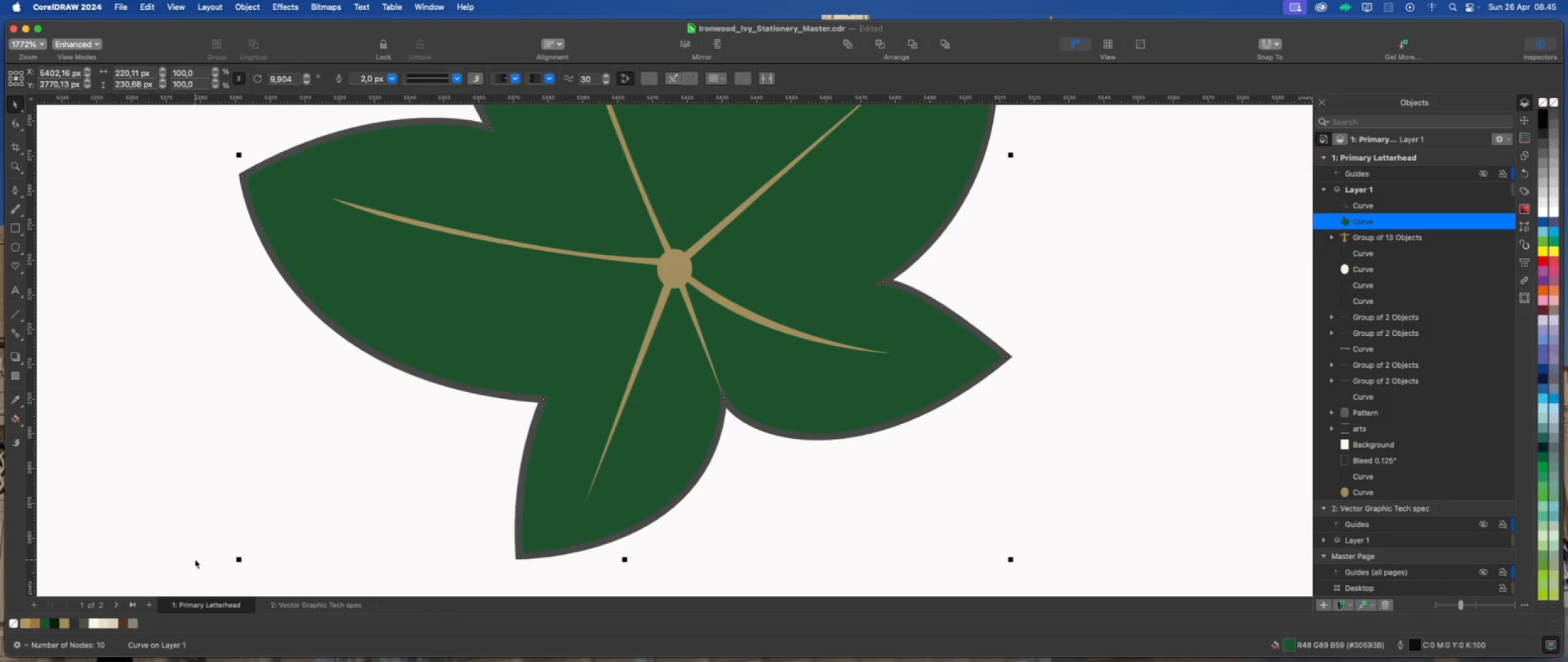 
scroll: coordinate [731, 408], scroll_direction: up, amount: 4.0
 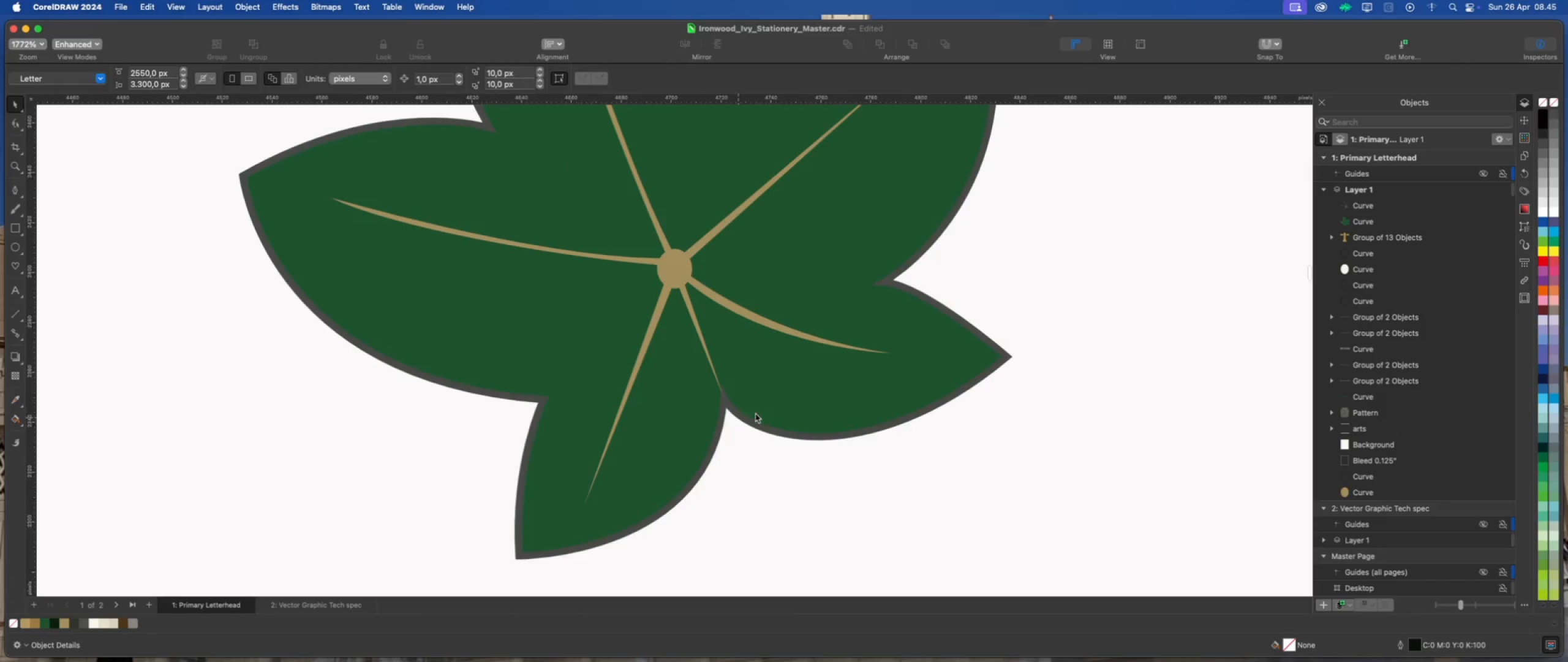 
wait(8.96)
 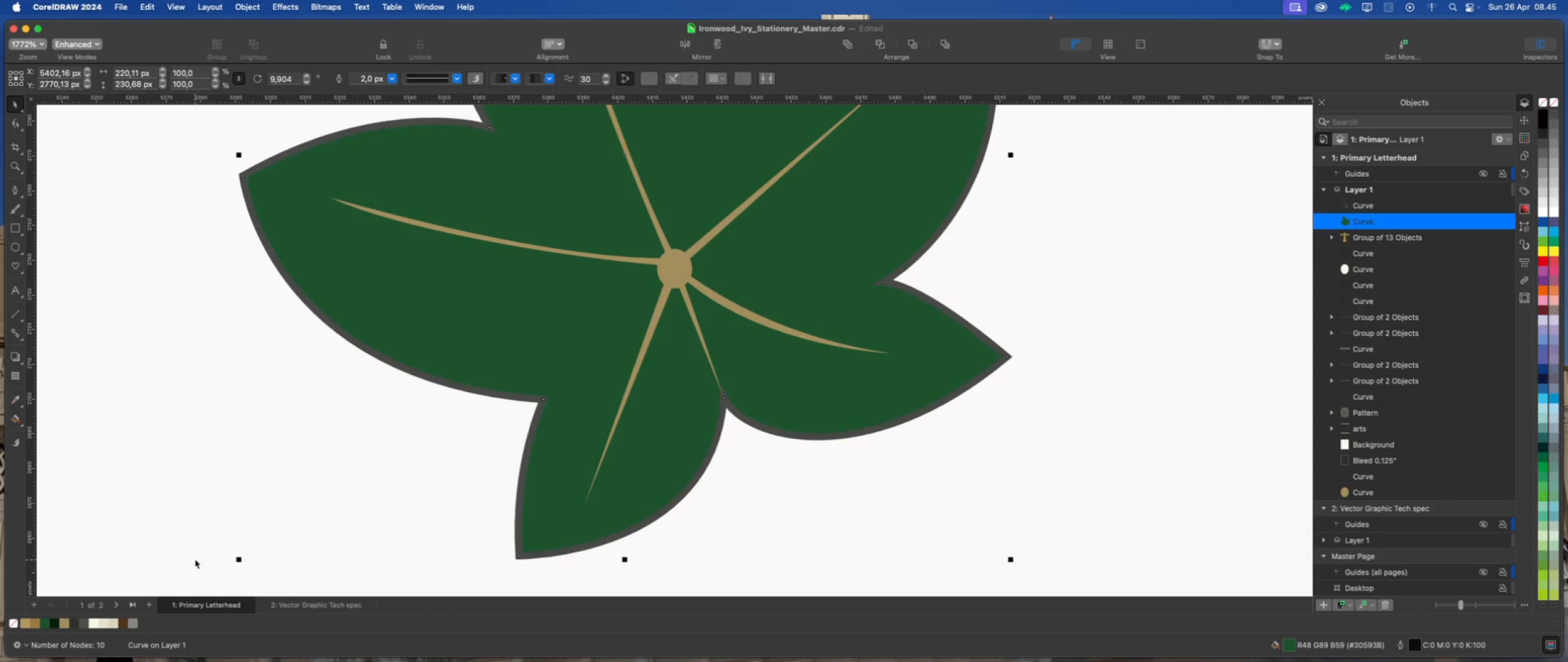 
right_click([55, 625])
 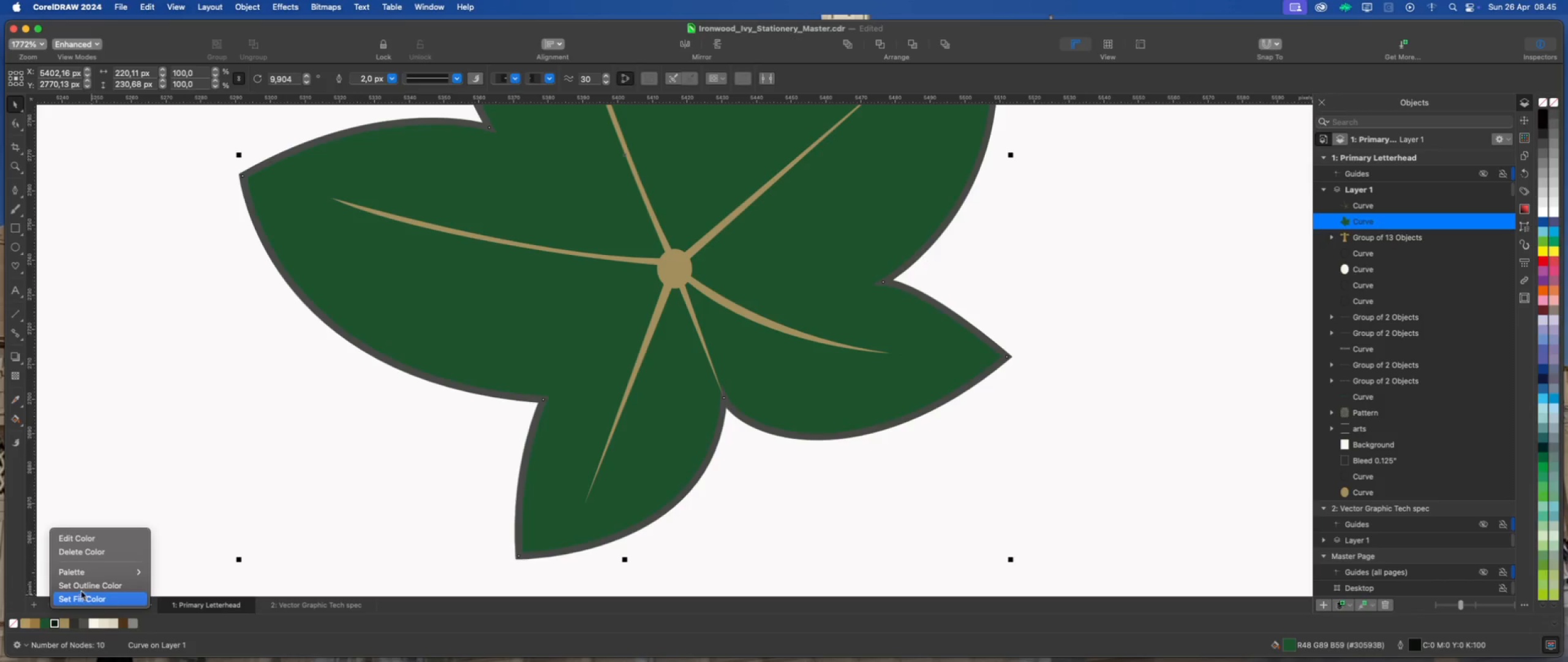 
left_click([85, 588])
 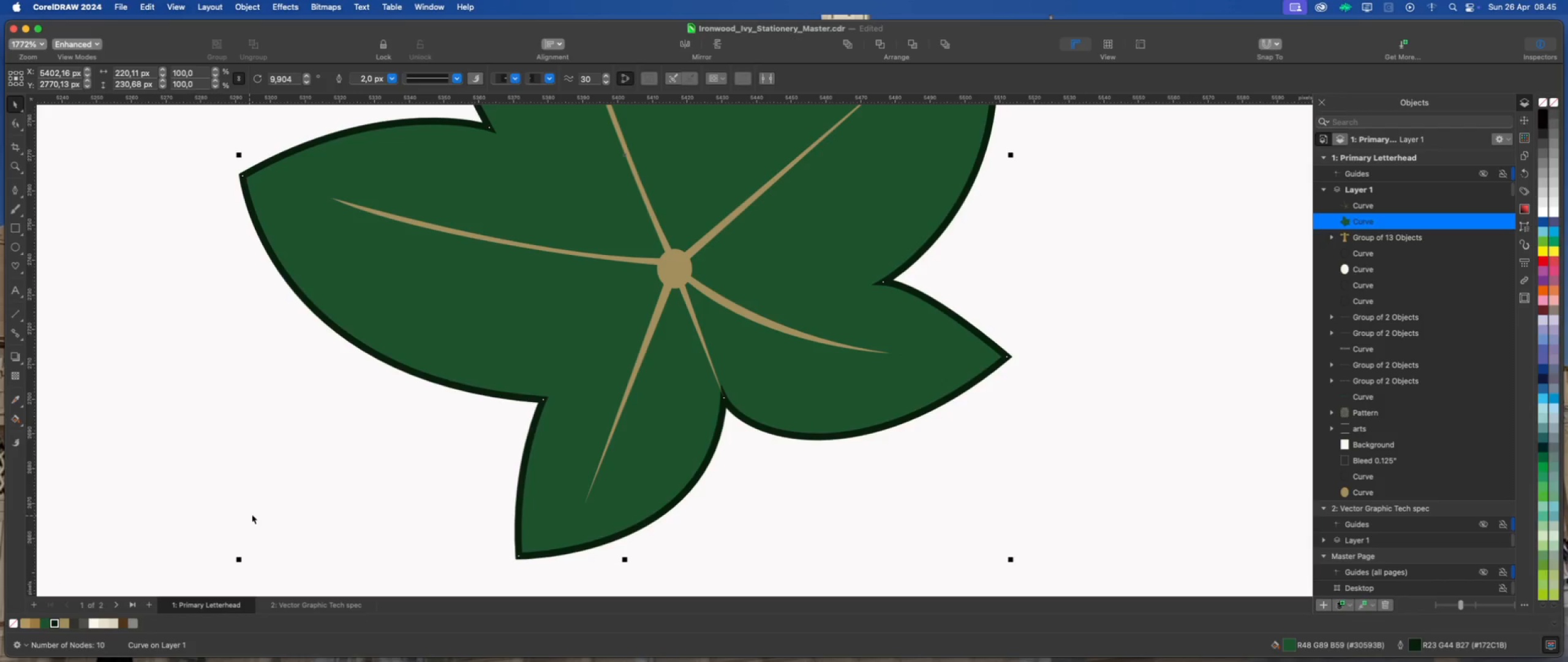 
left_click([255, 512])
 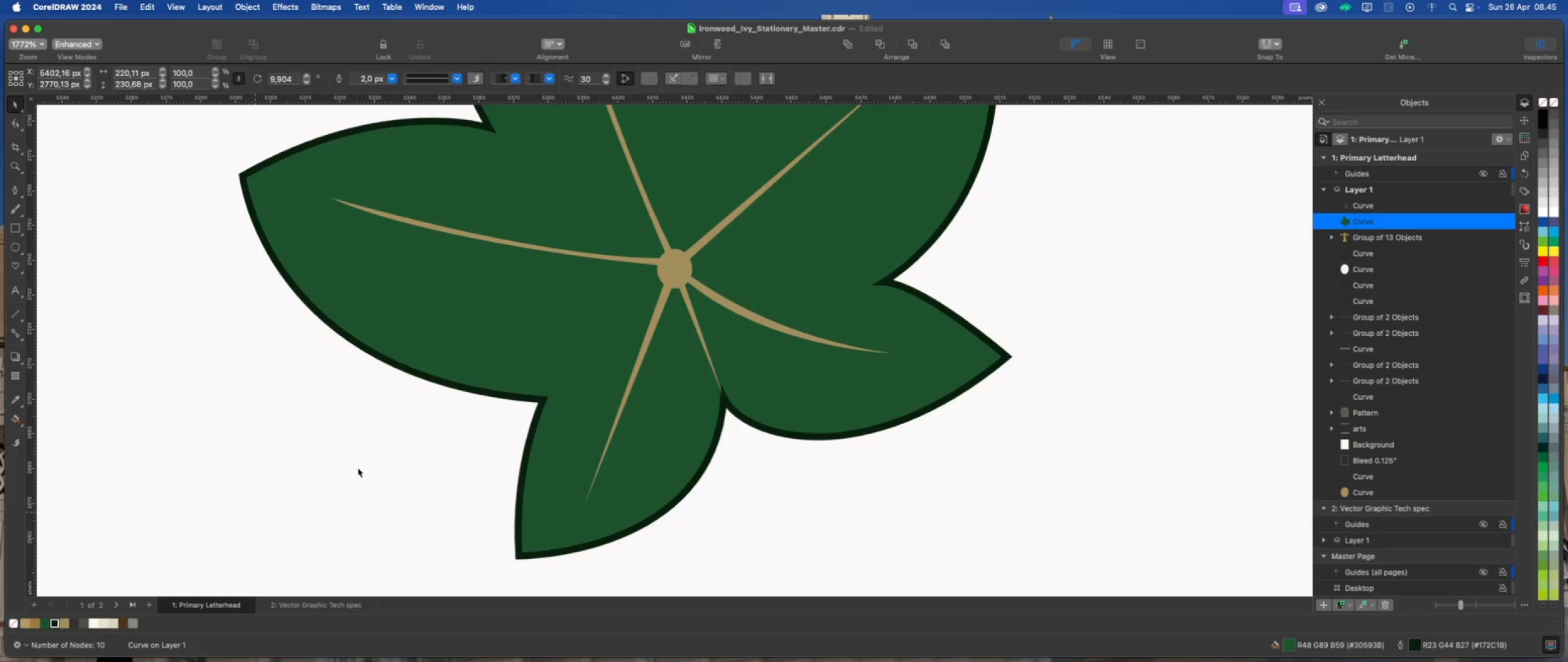 
scroll: coordinate [452, 436], scroll_direction: down, amount: 4.0
 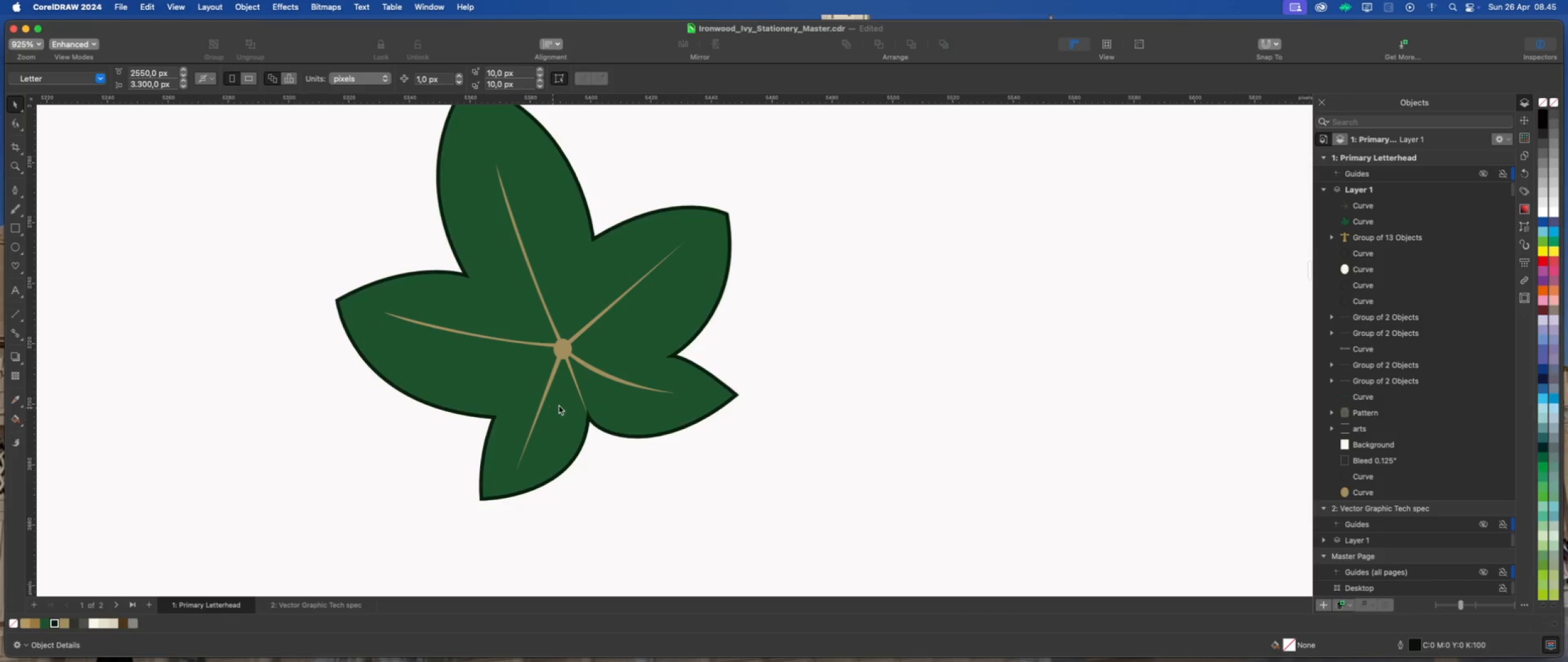 
scroll: coordinate [576, 395], scroll_direction: up, amount: 3.0
 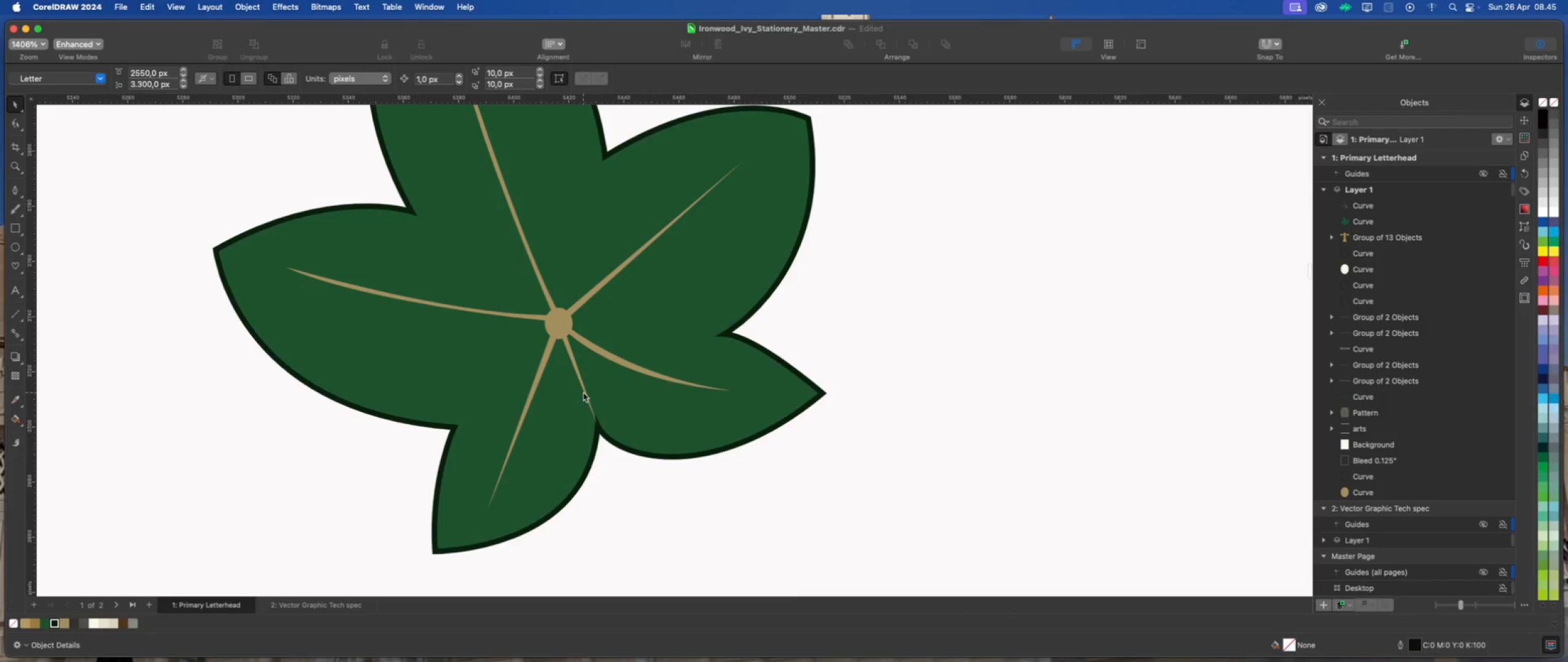 
left_click([585, 392])
 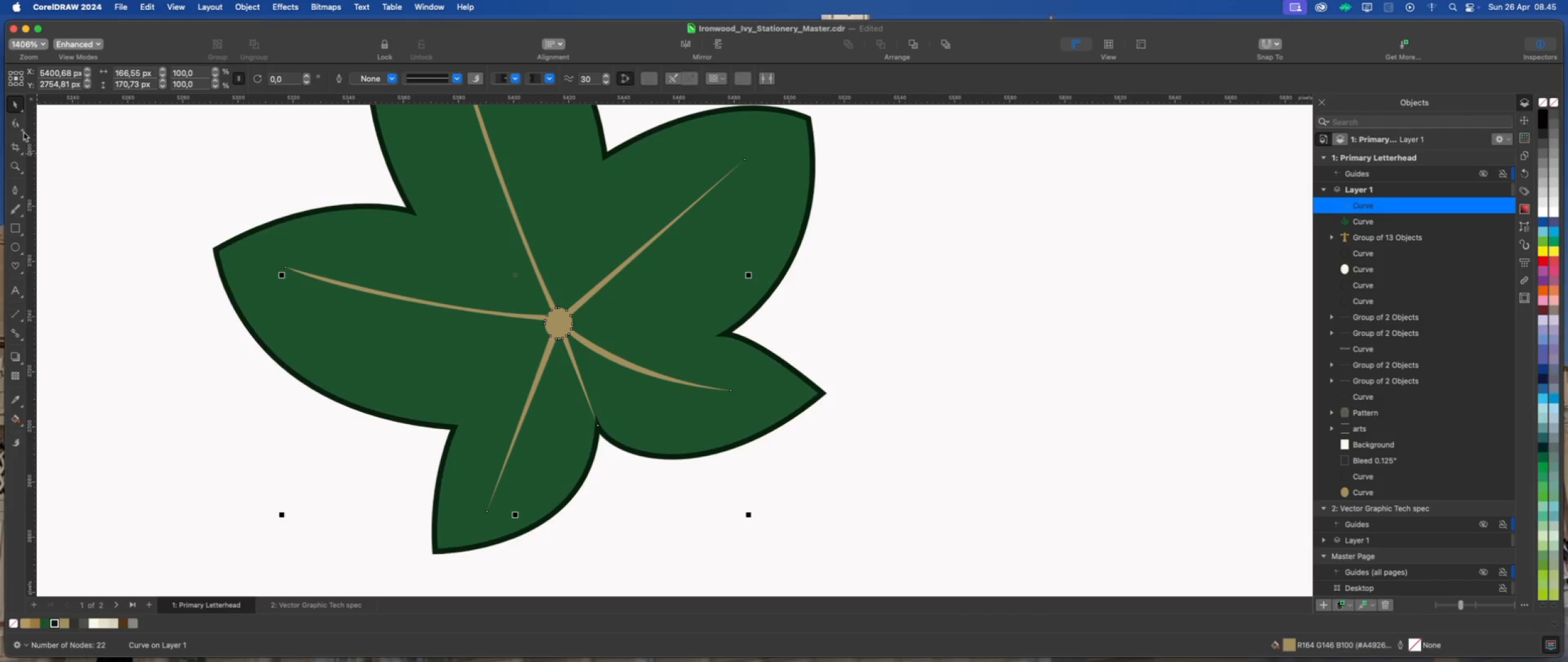 
left_click([19, 124])
 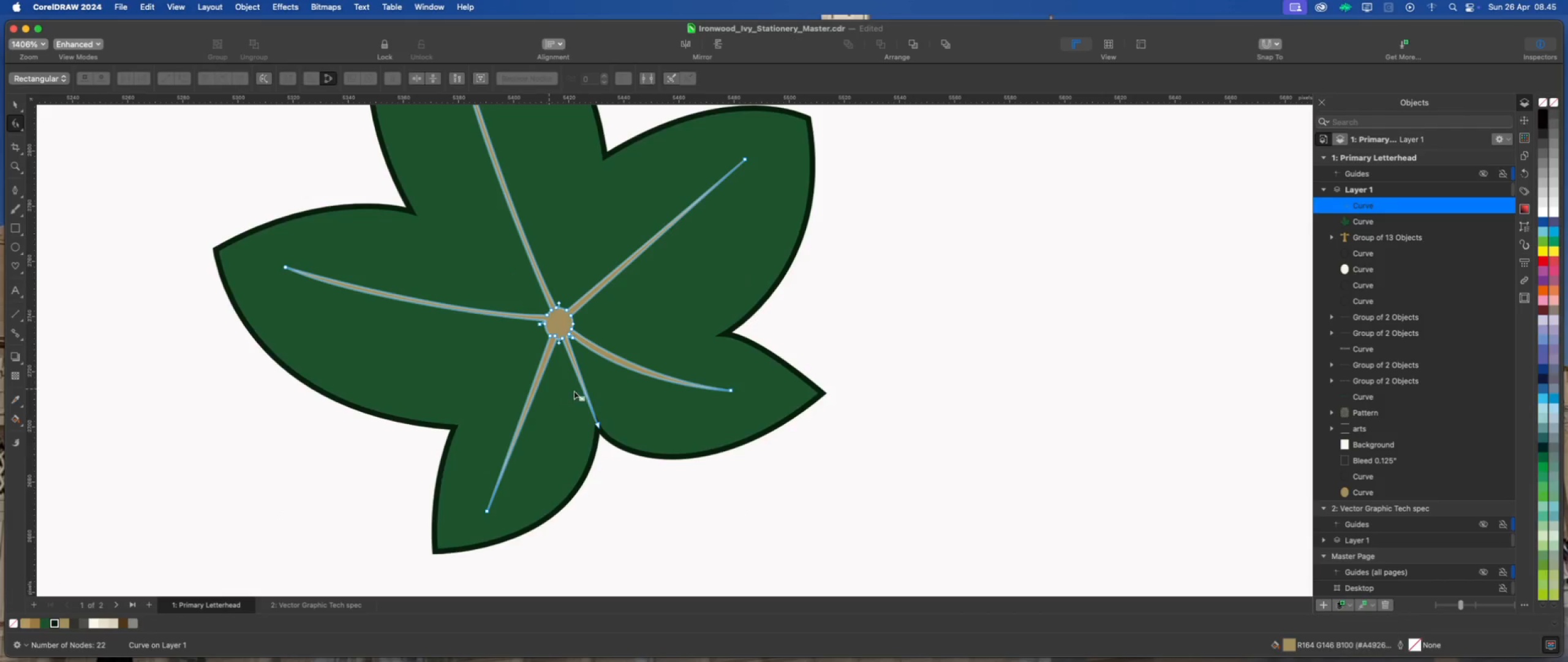 
scroll: coordinate [586, 395], scroll_direction: up, amount: 2.0
 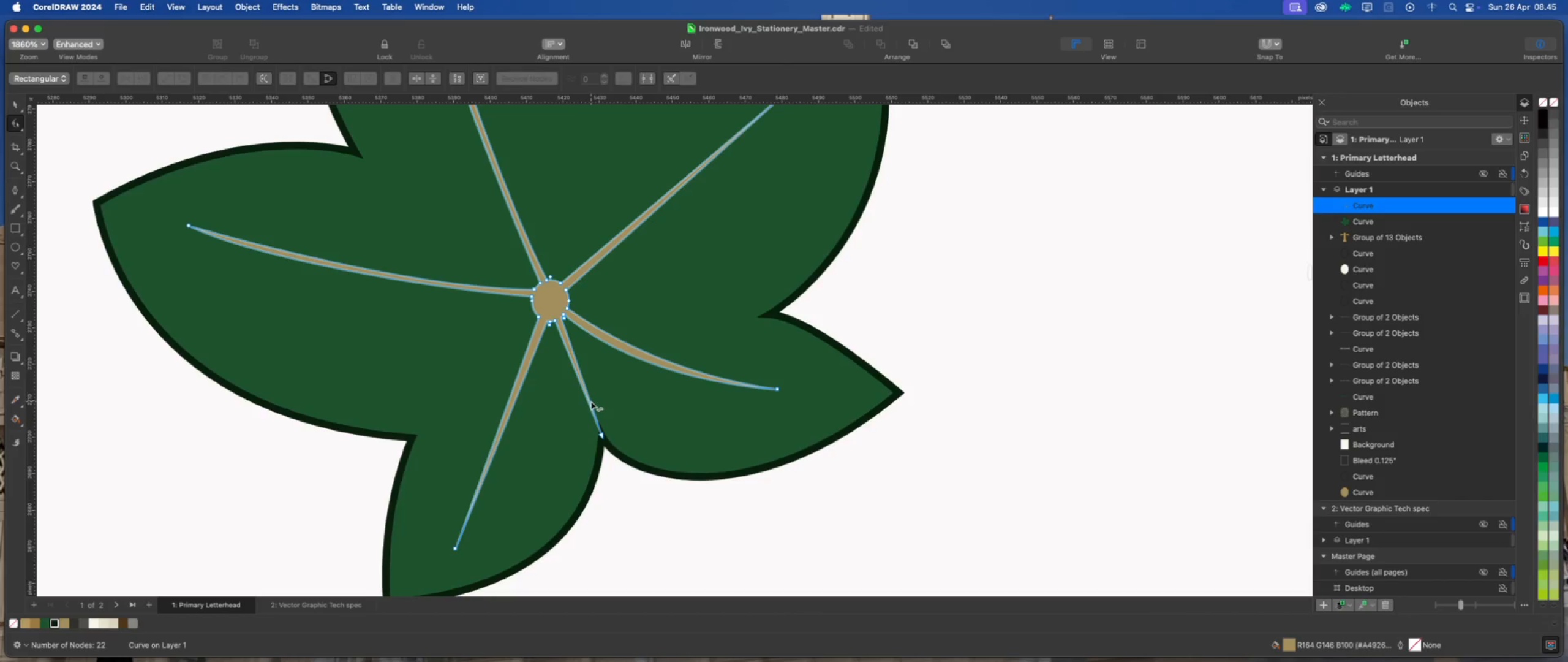 
left_click([591, 401])
 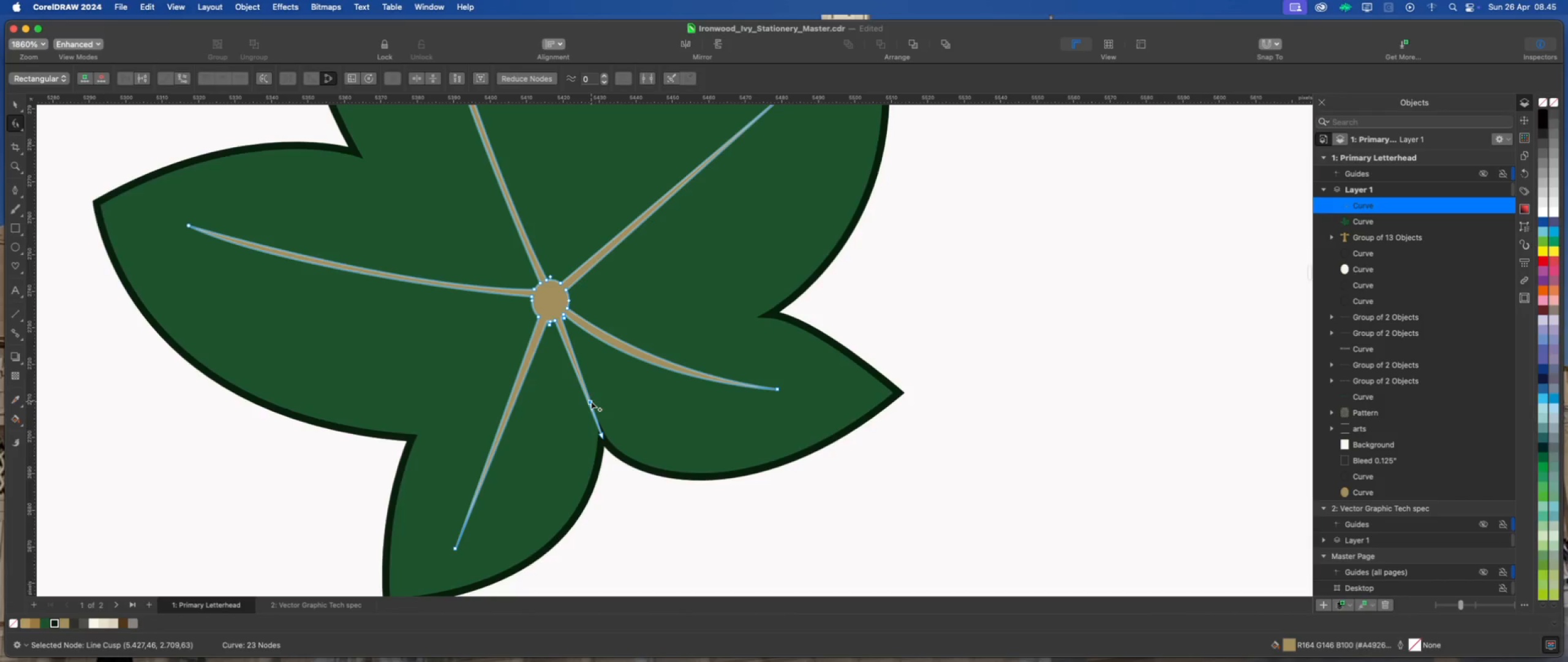 
left_click_drag(start_coordinate=[591, 401], to_coordinate=[646, 500])
 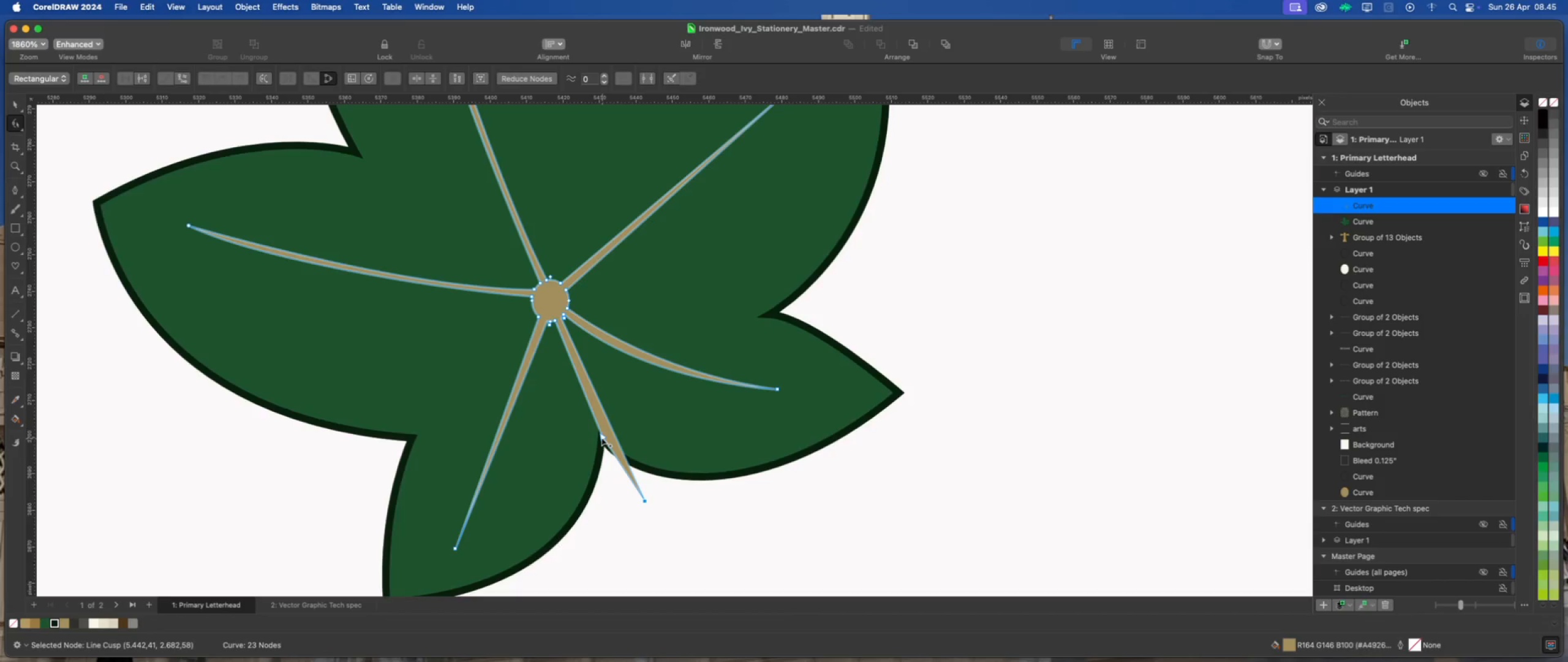 
left_click_drag(start_coordinate=[601, 437], to_coordinate=[620, 506])
 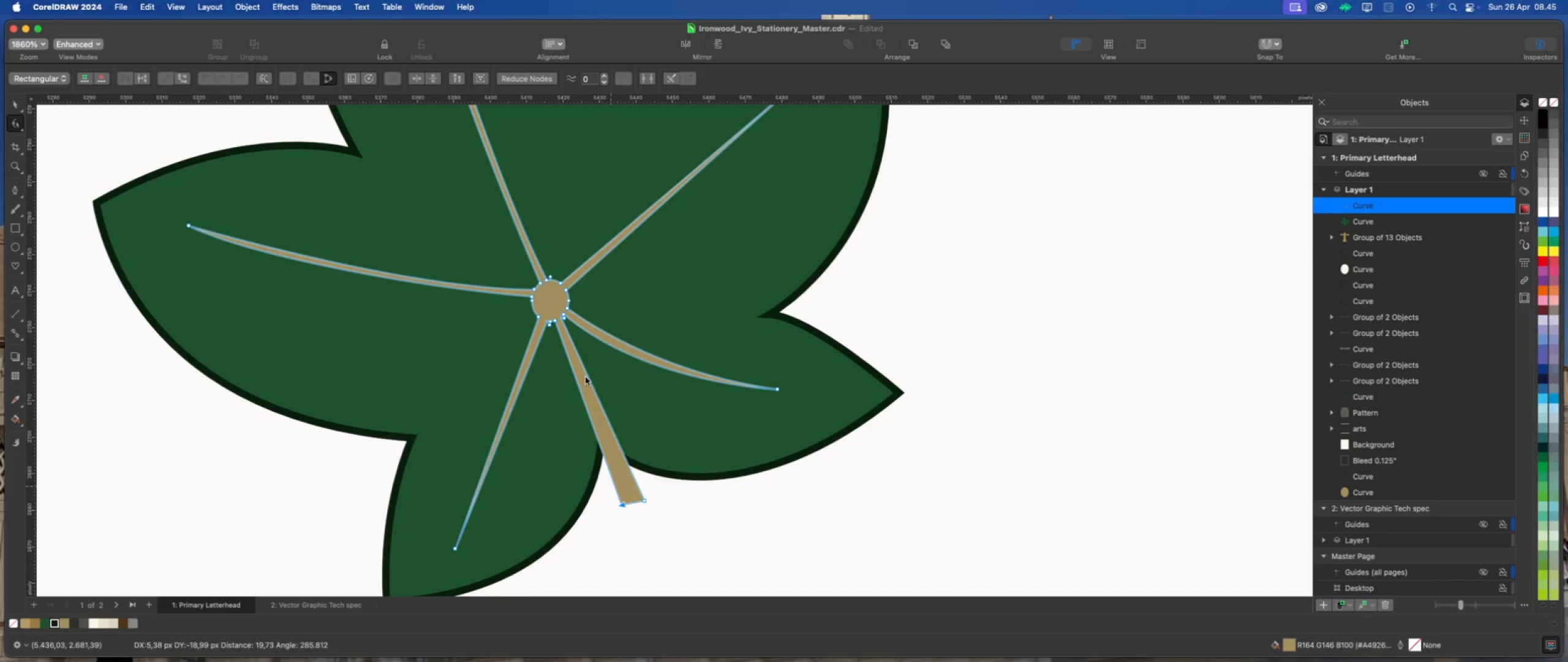 
scroll: coordinate [582, 371], scroll_direction: down, amount: 10.0
 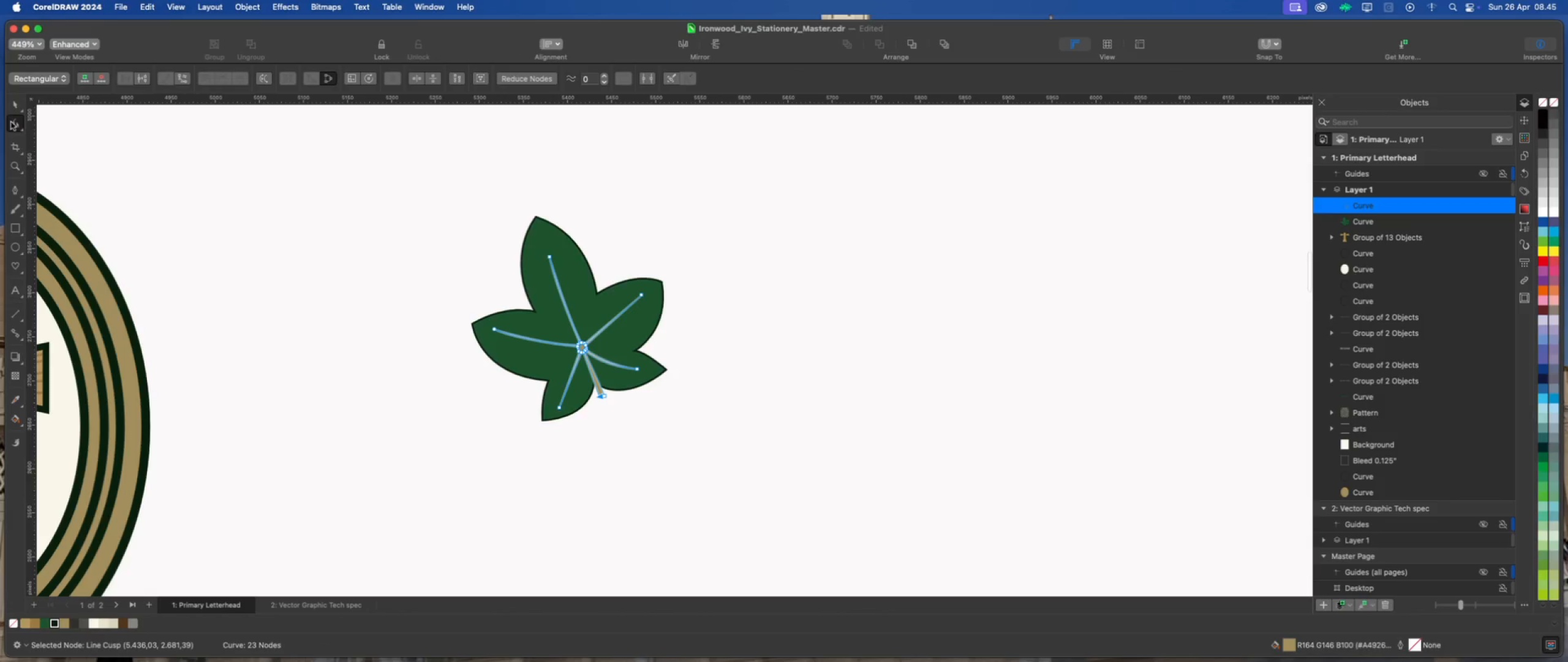 
left_click([13, 107])
 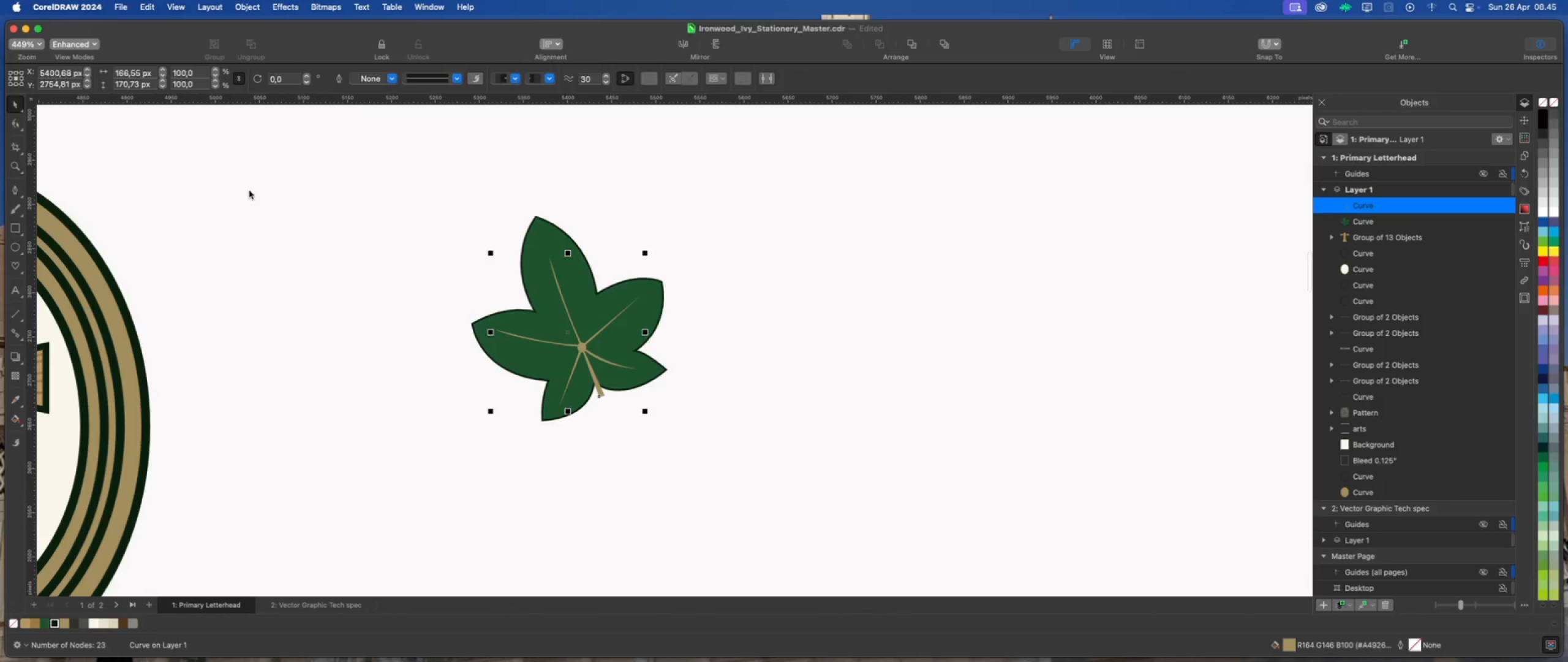 
left_click_drag(start_coordinate=[271, 195], to_coordinate=[274, 196])
 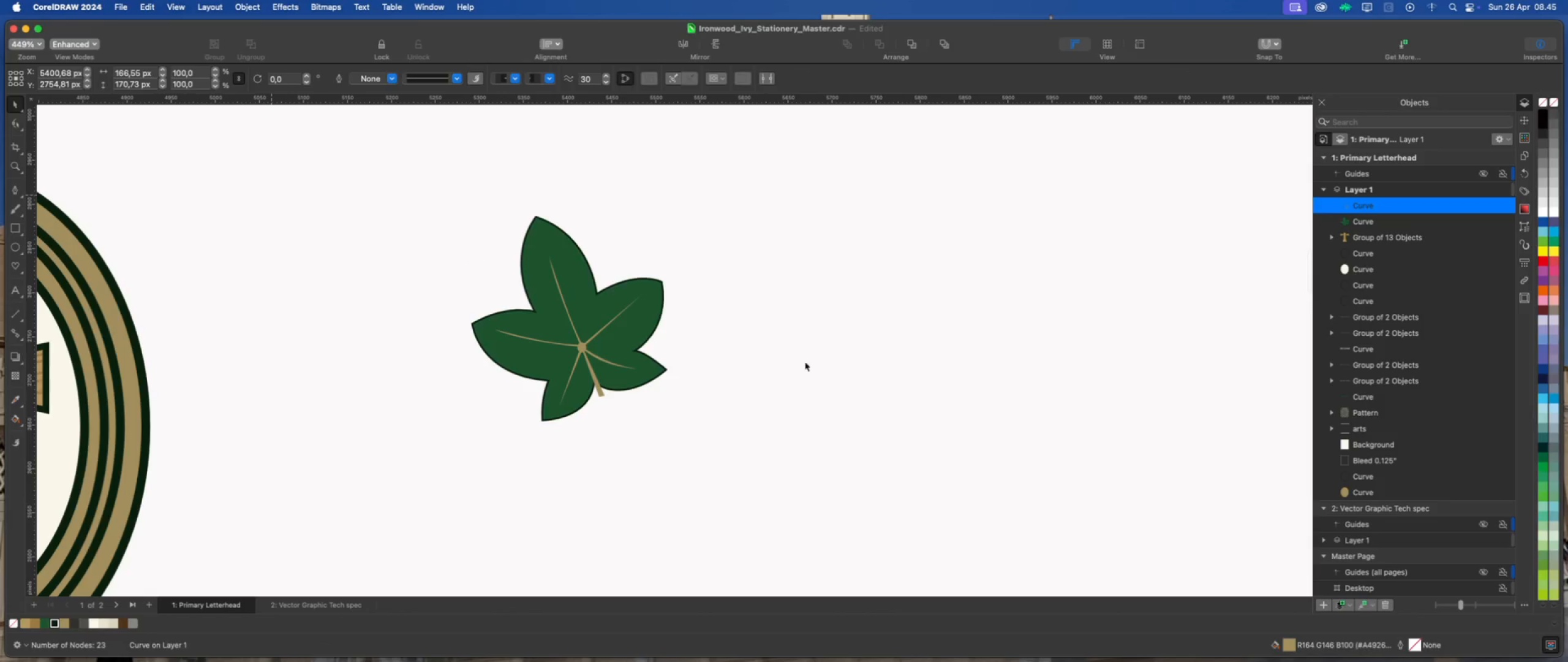 
scroll: coordinate [833, 381], scroll_direction: down, amount: 10.0
 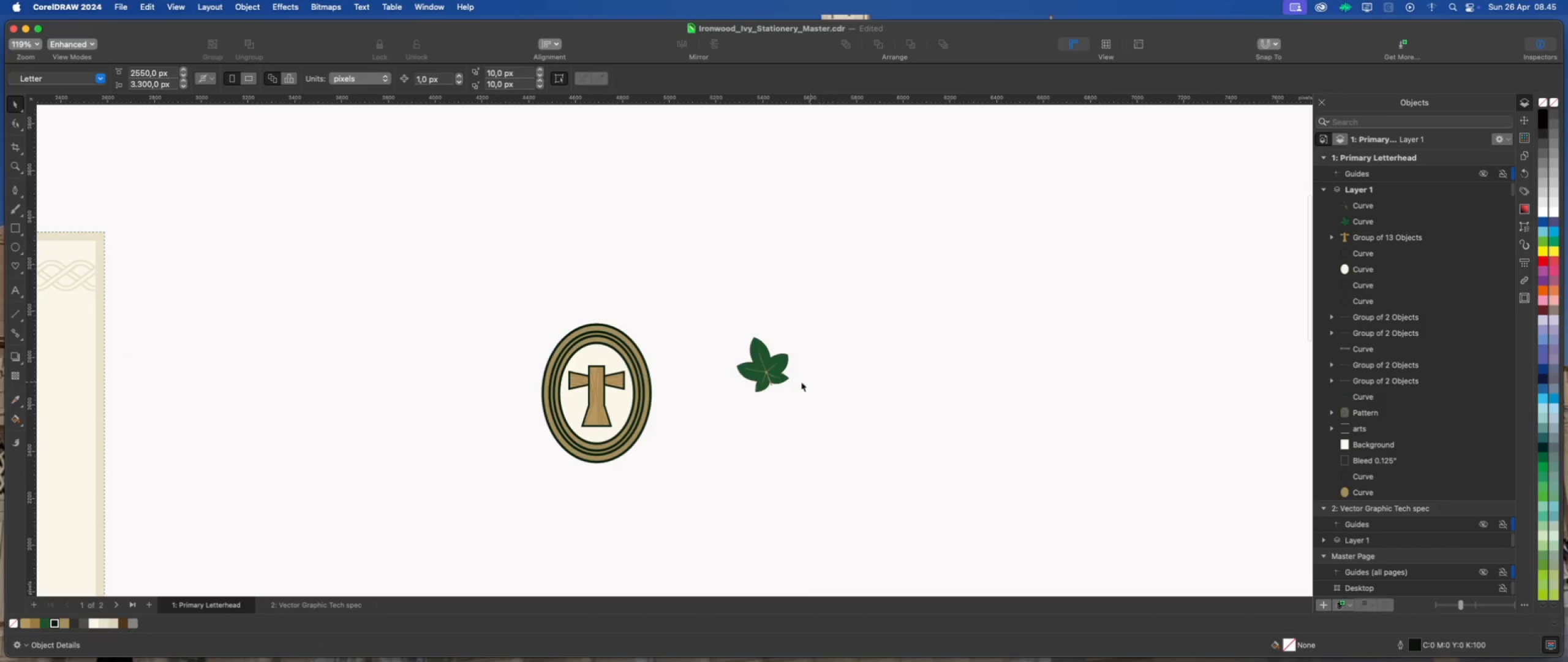 
scroll: coordinate [705, 377], scroll_direction: up, amount: 2.0
 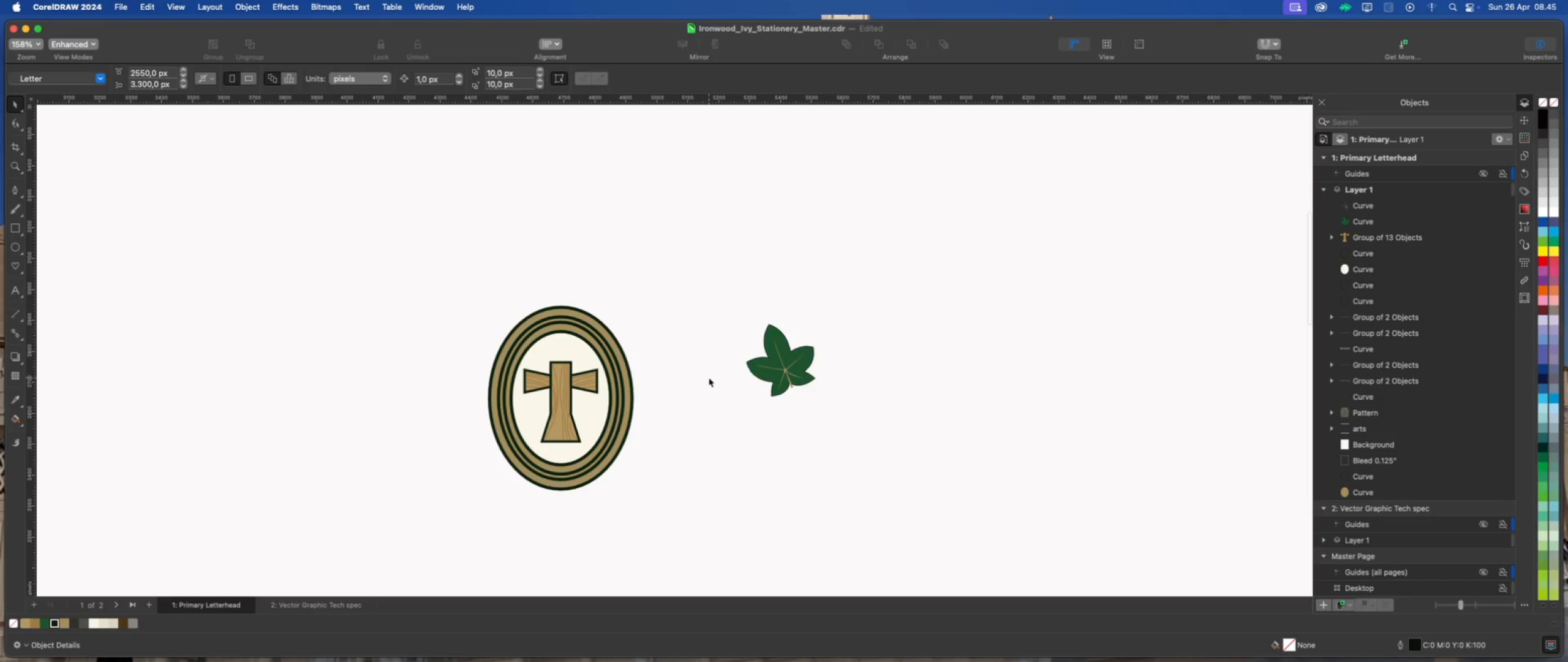 
scroll: coordinate [709, 378], scroll_direction: down, amount: 1.0
 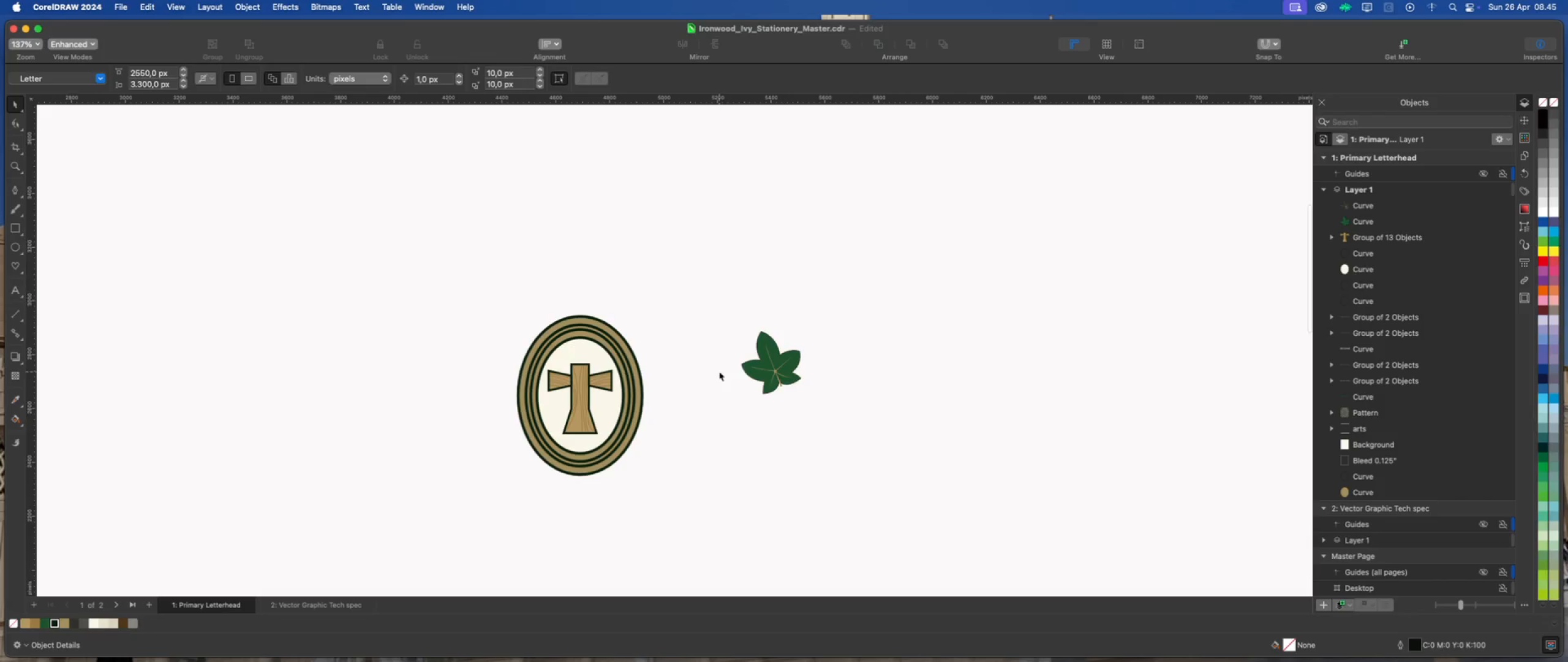 
scroll: coordinate [722, 370], scroll_direction: up, amount: 1.0
 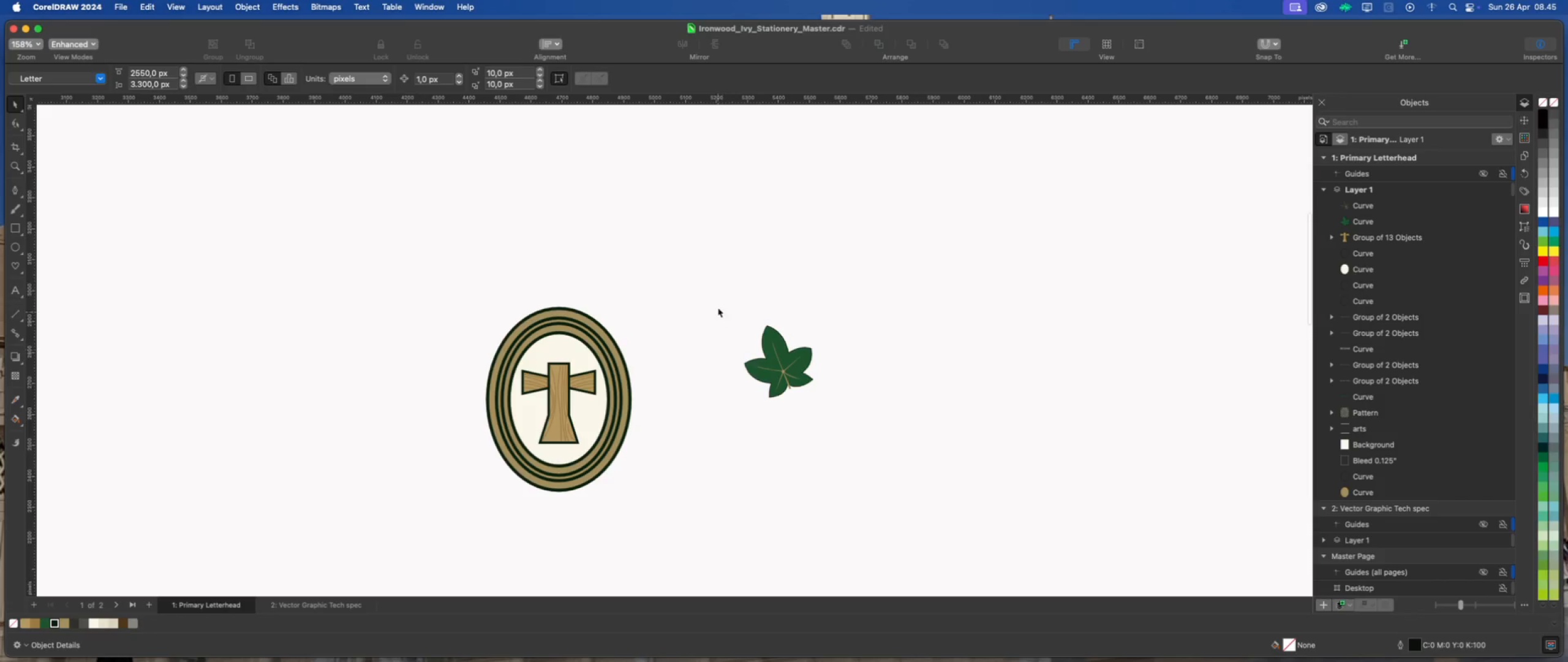 
left_click_drag(start_coordinate=[720, 304], to_coordinate=[841, 420])
 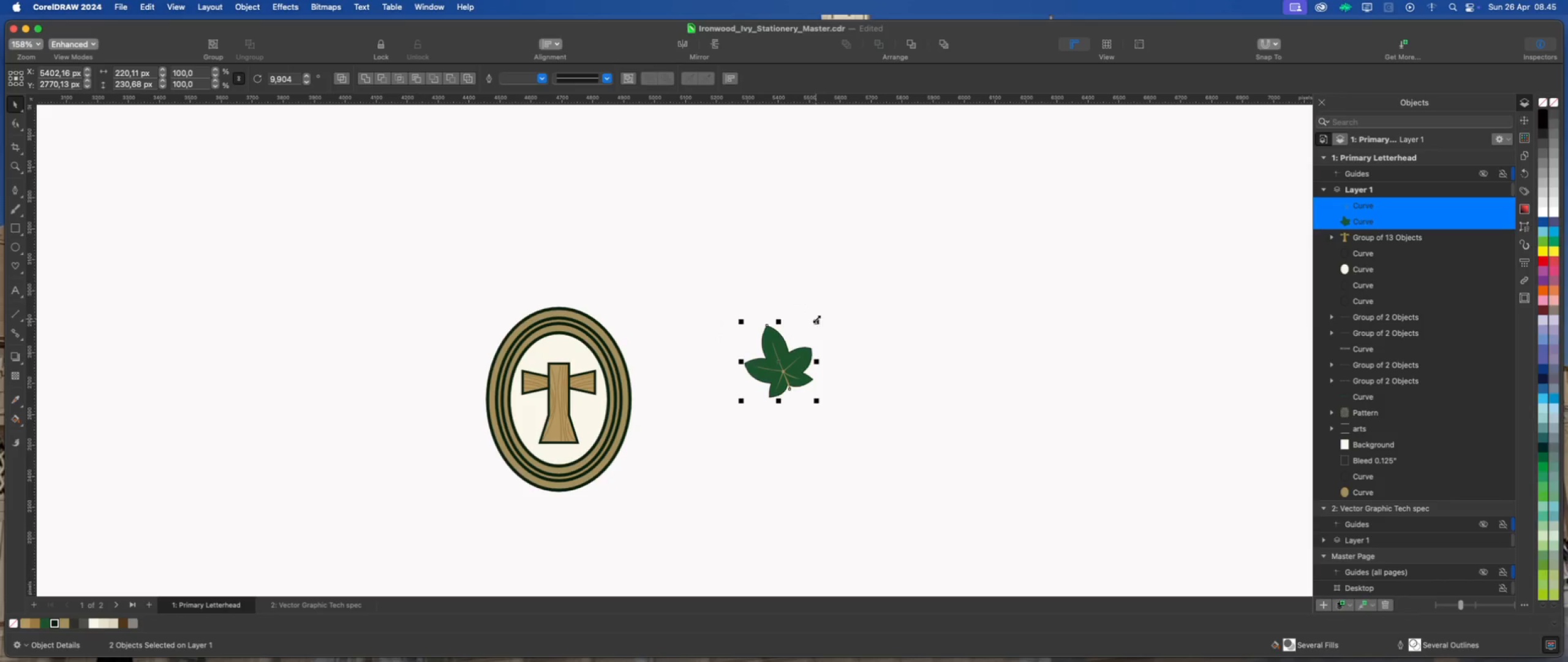 
left_click_drag(start_coordinate=[818, 319], to_coordinate=[799, 330])
 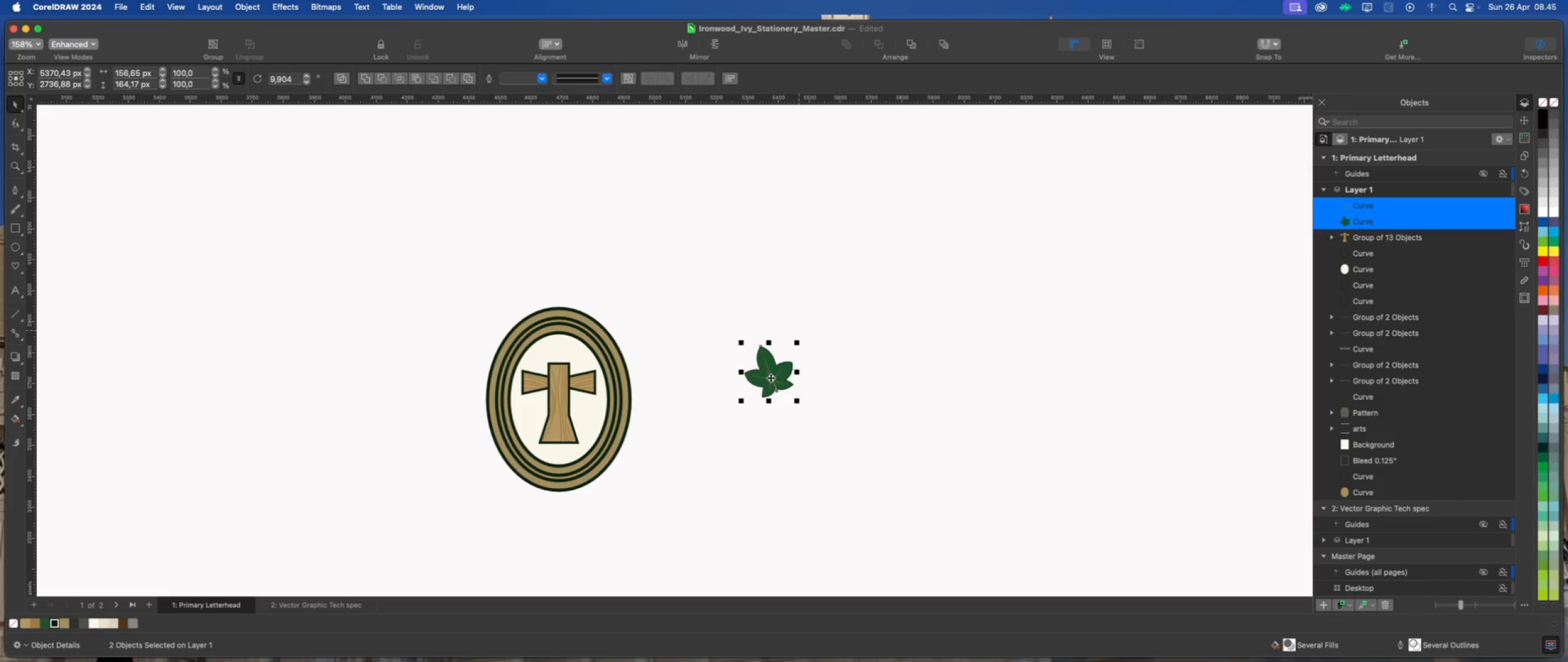 
left_click_drag(start_coordinate=[771, 378], to_coordinate=[652, 352])
 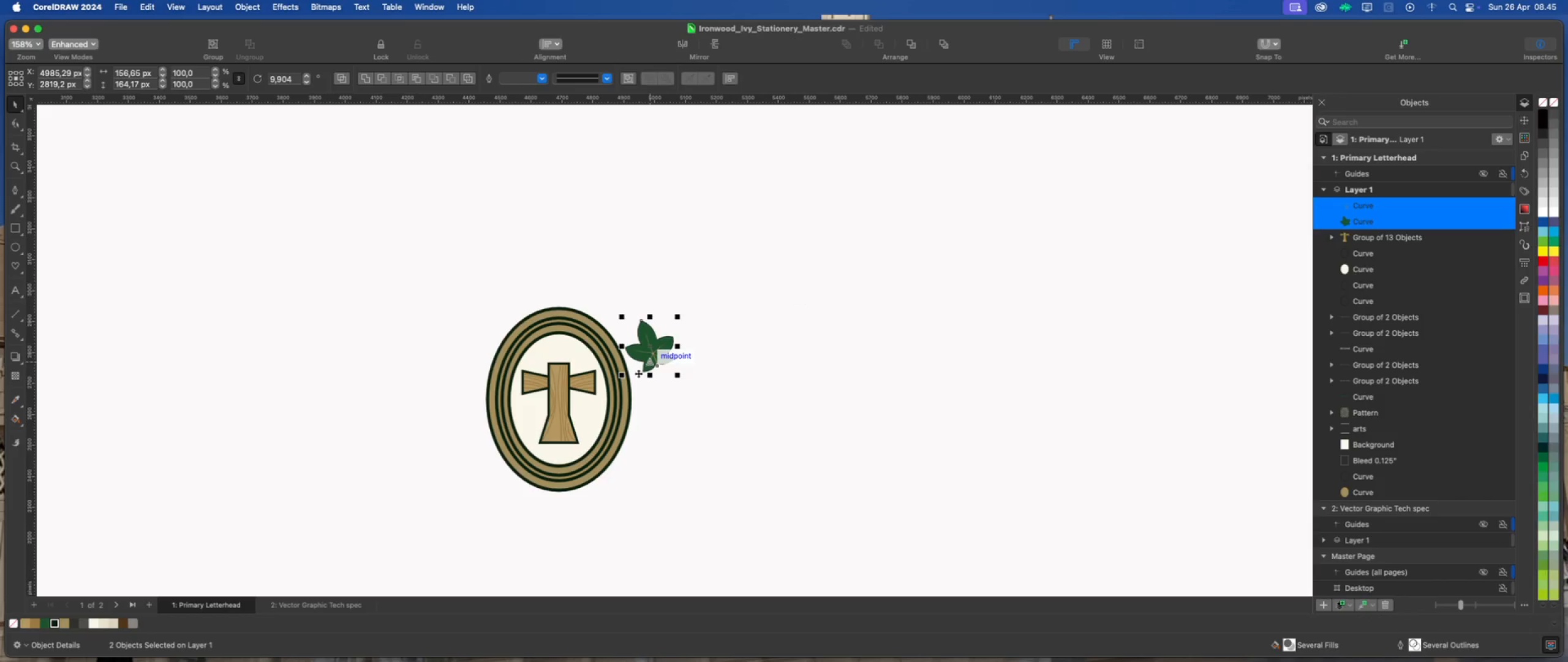 
scroll: coordinate [623, 319], scroll_direction: up, amount: 8.0
 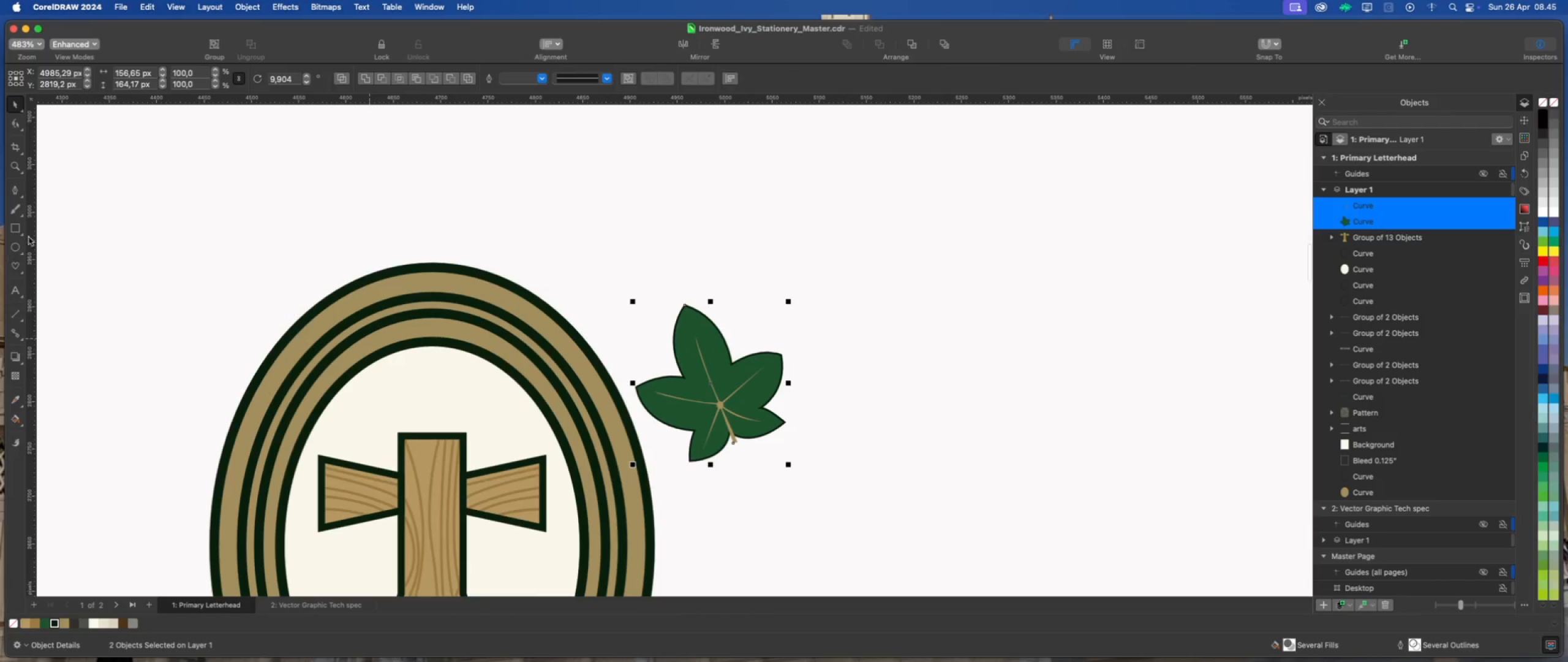 
left_click([16, 191])
 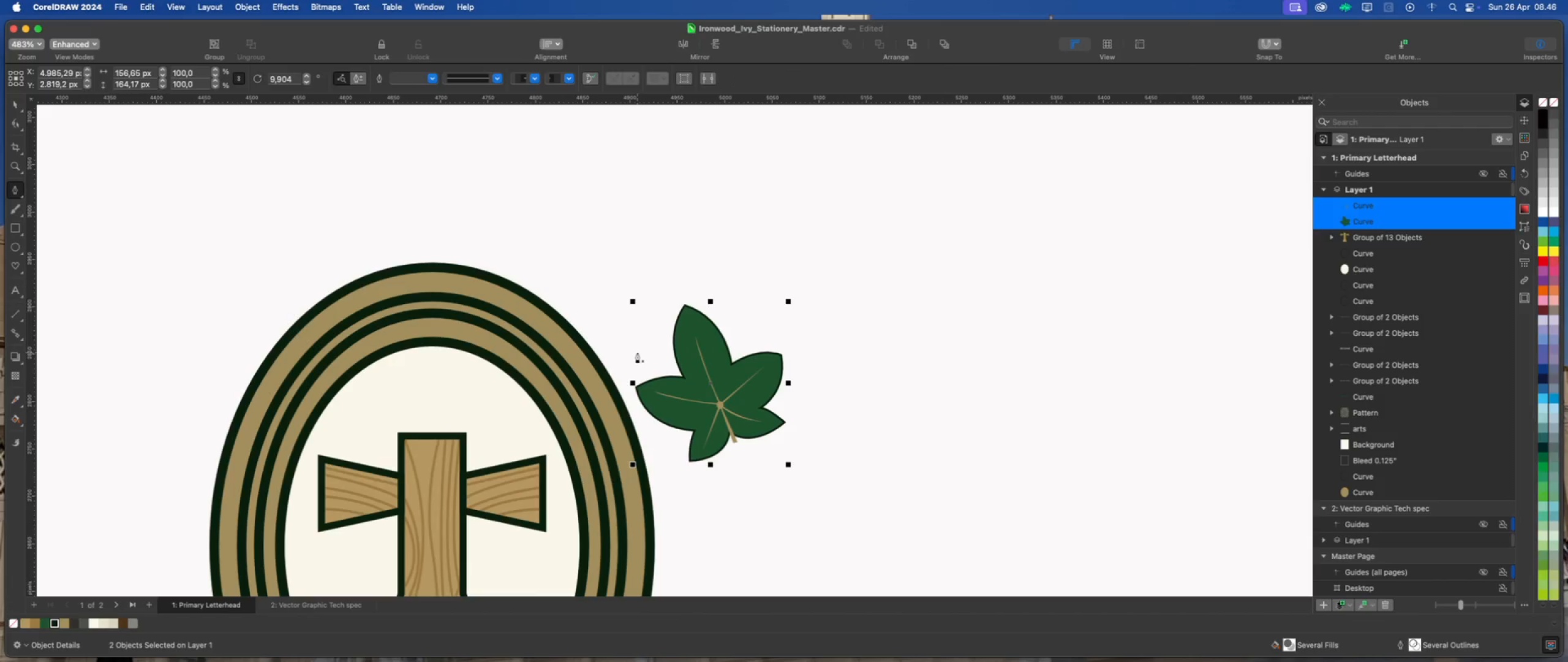 
scroll: coordinate [611, 344], scroll_direction: up, amount: 2.0
 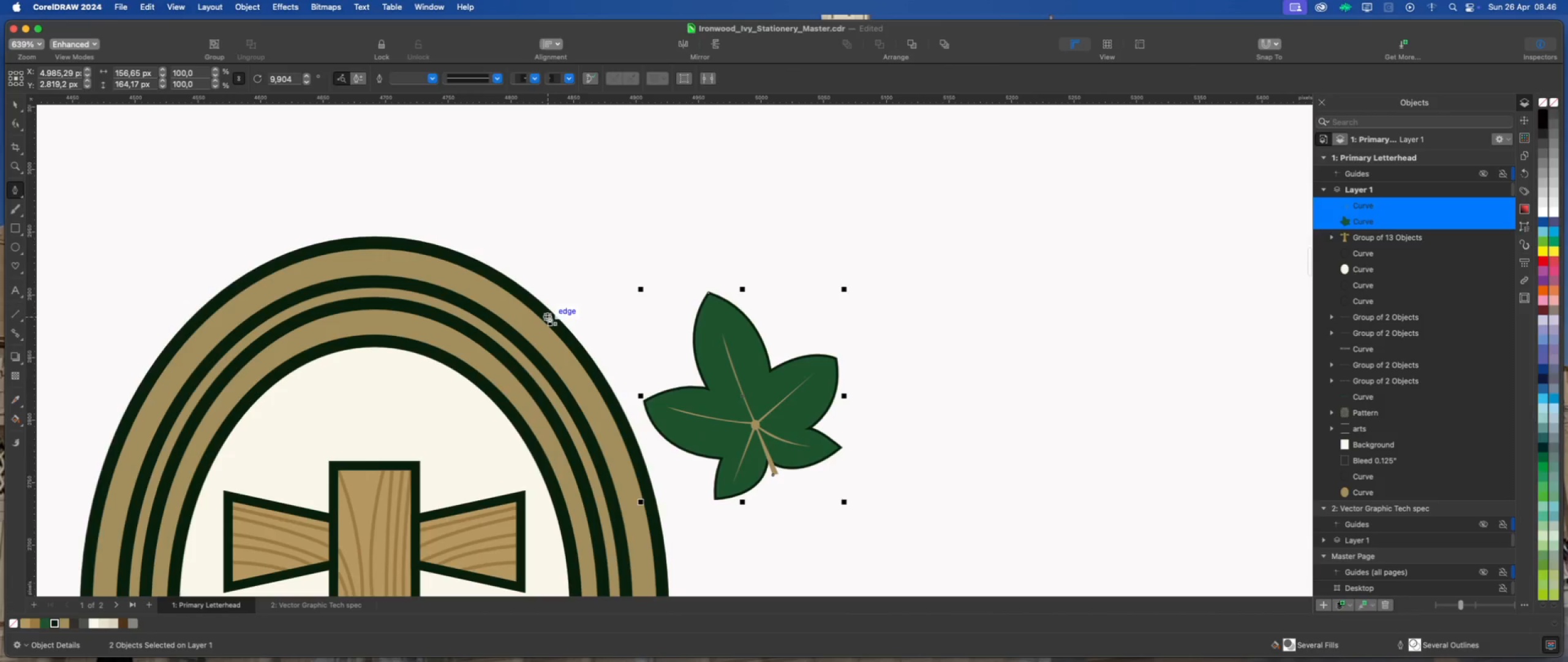 
left_click([549, 315])
 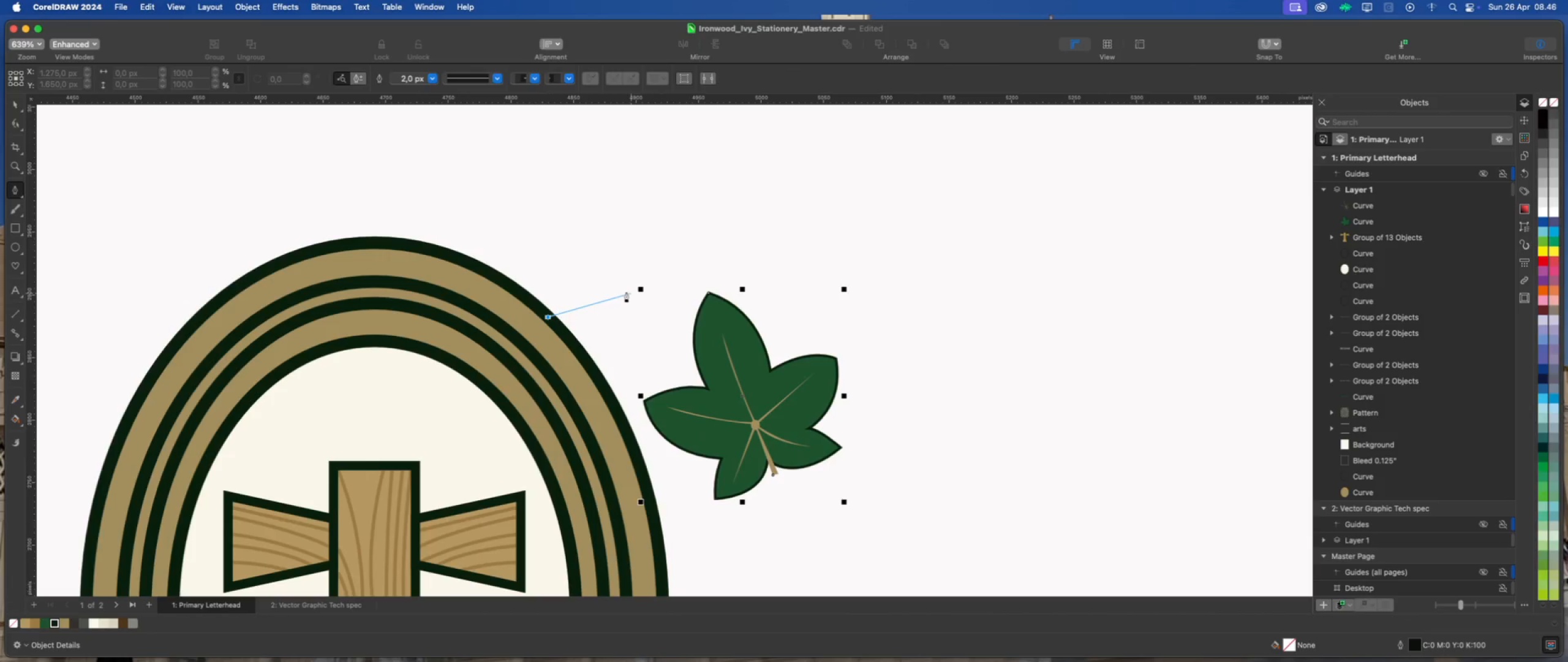 
left_click_drag(start_coordinate=[629, 291], to_coordinate=[685, 302])
 